 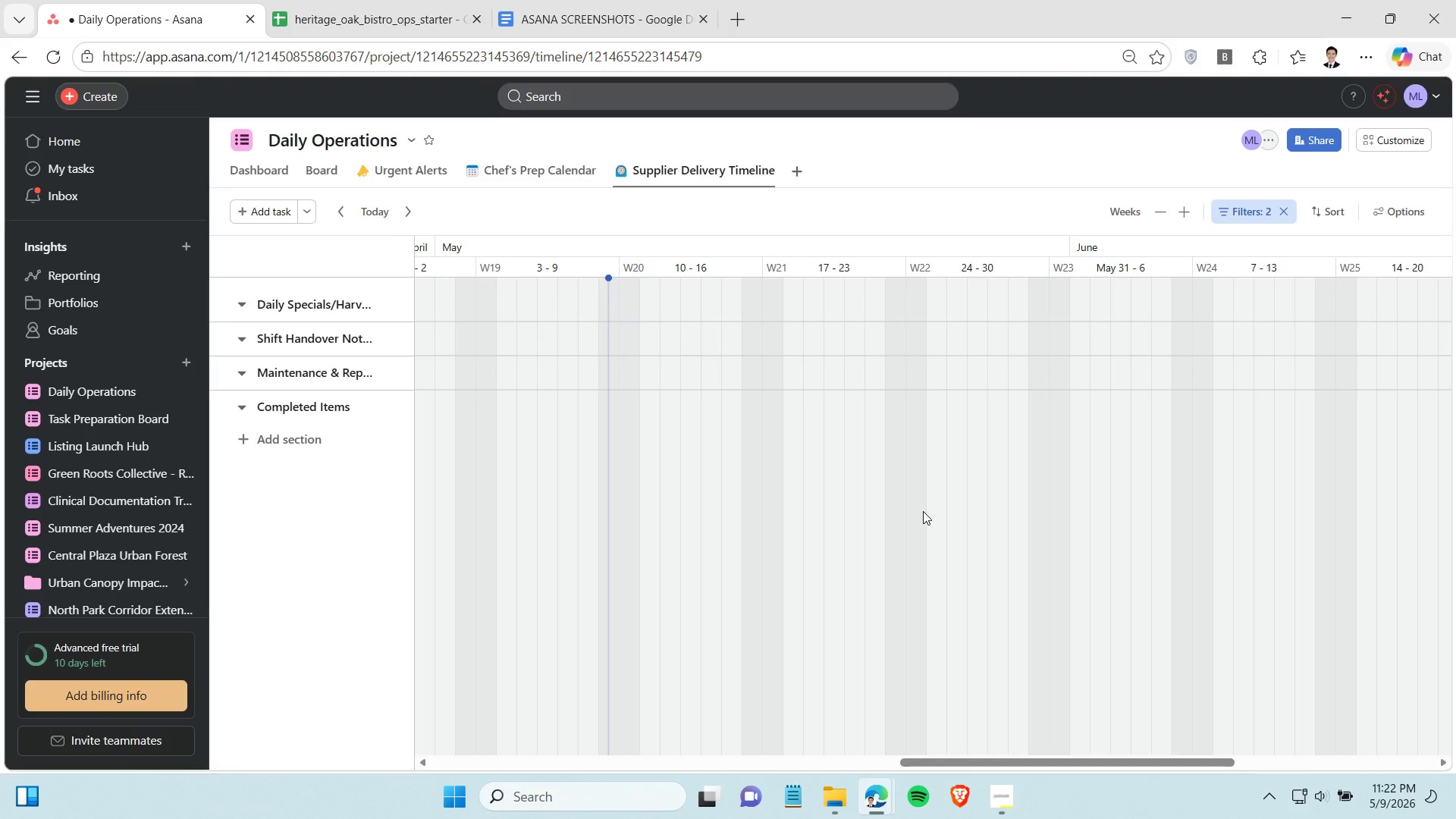 
left_click_drag(start_coordinate=[1003, 763], to_coordinate=[403, 662])
 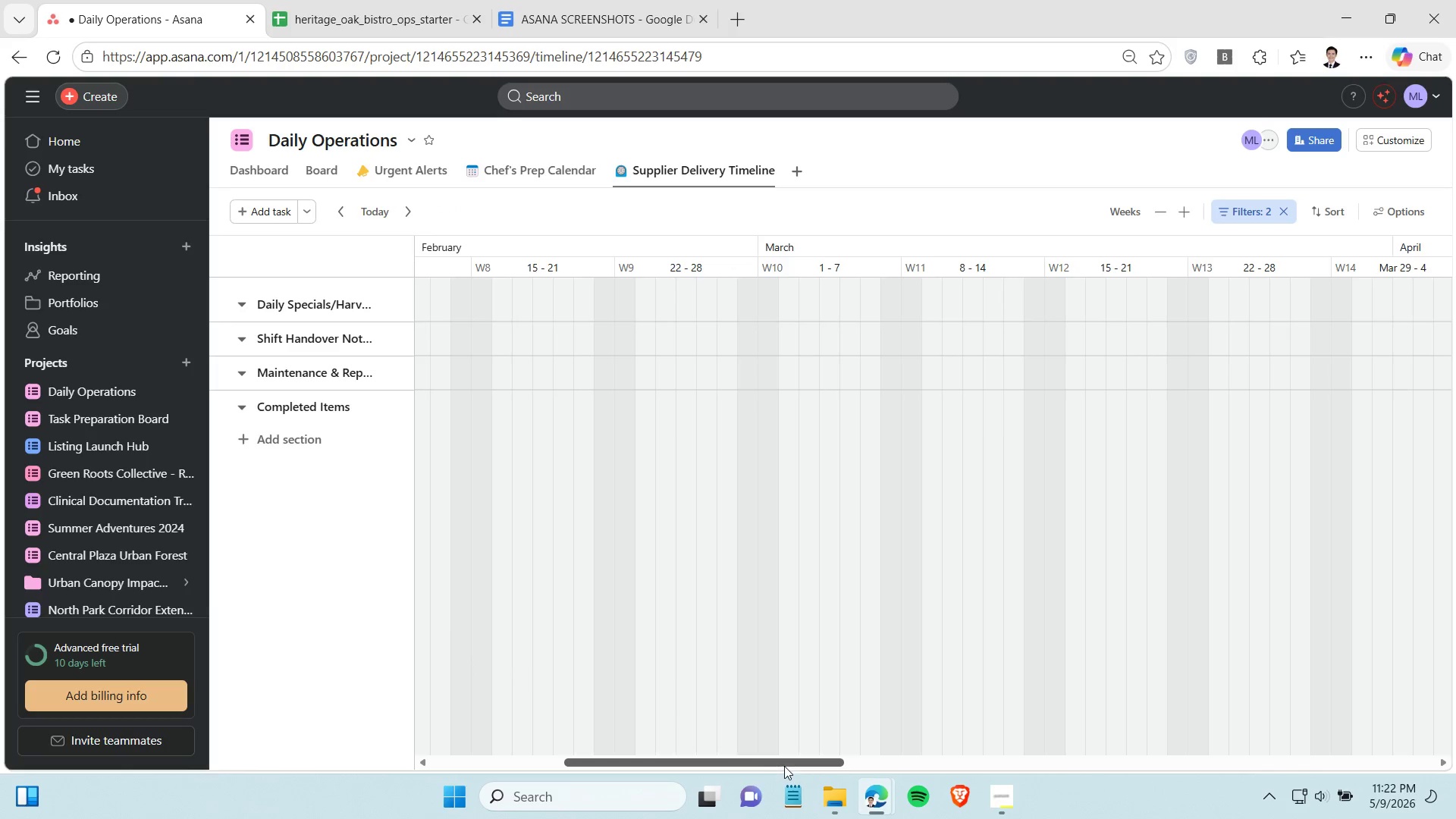 
left_click_drag(start_coordinate=[784, 765], to_coordinate=[229, 651])
 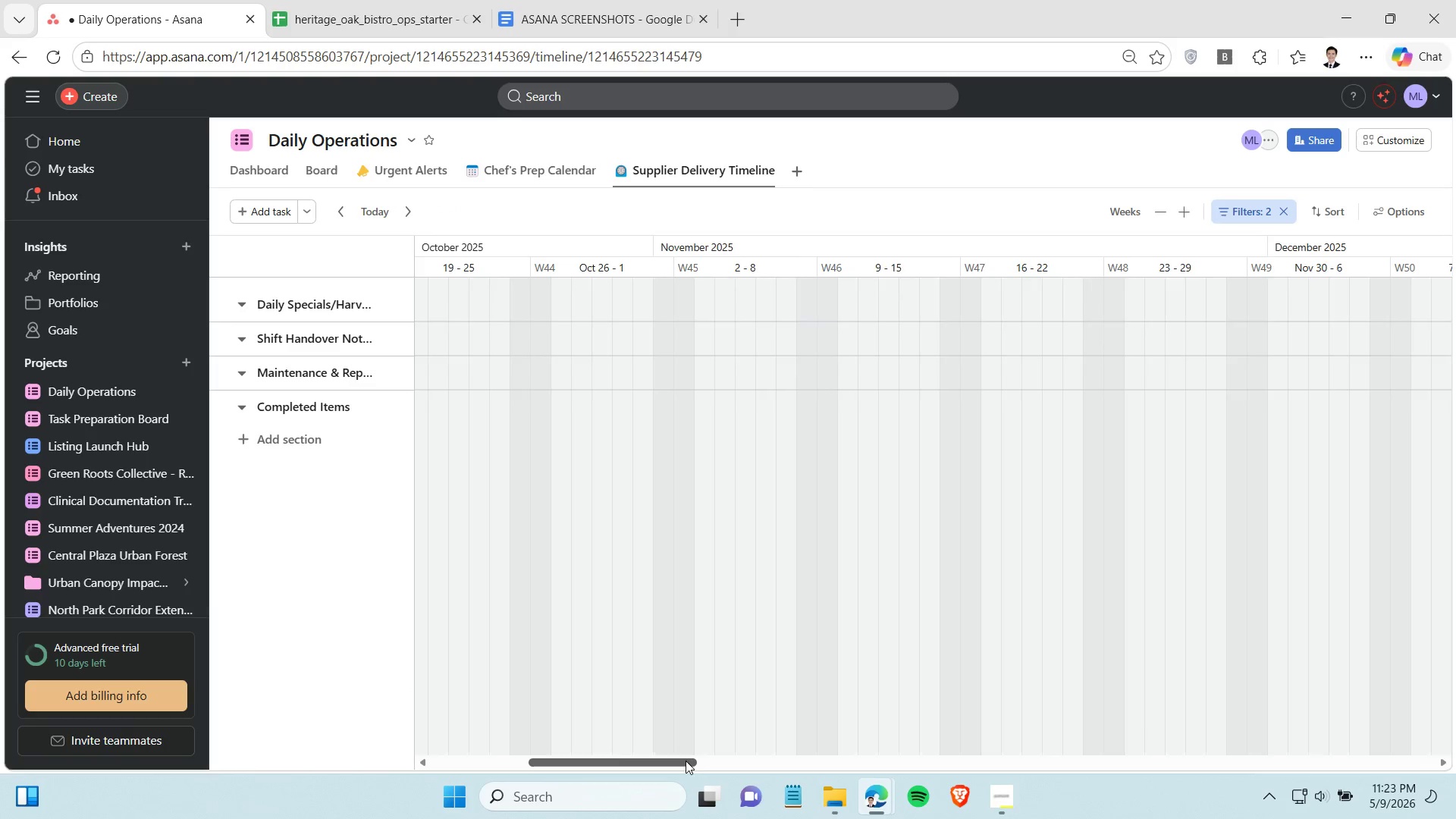 
left_click_drag(start_coordinate=[685, 761], to_coordinate=[303, 685])
 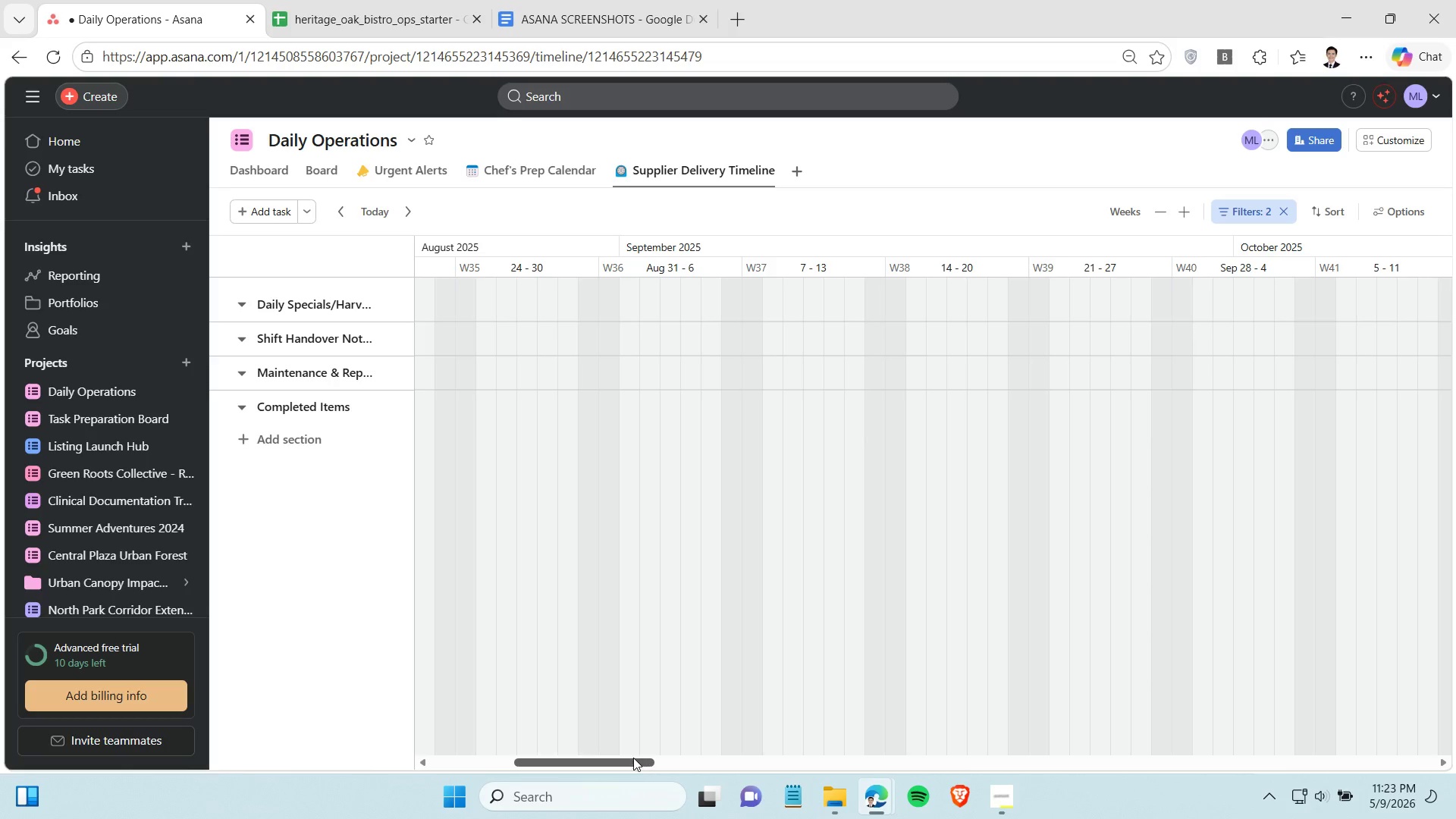 
left_click_drag(start_coordinate=[633, 758], to_coordinate=[221, 668])
 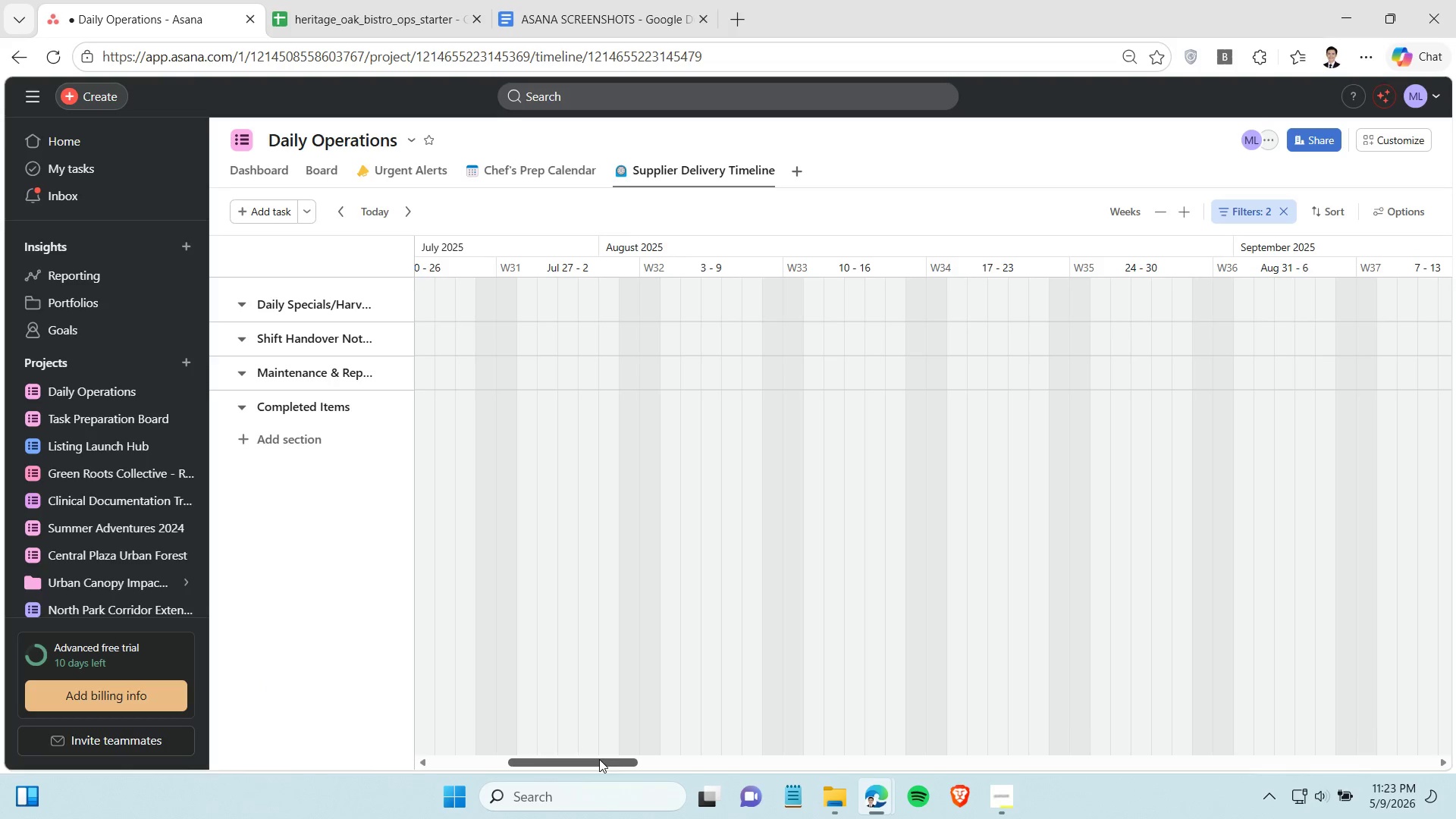 
left_click_drag(start_coordinate=[596, 760], to_coordinate=[328, 692])
 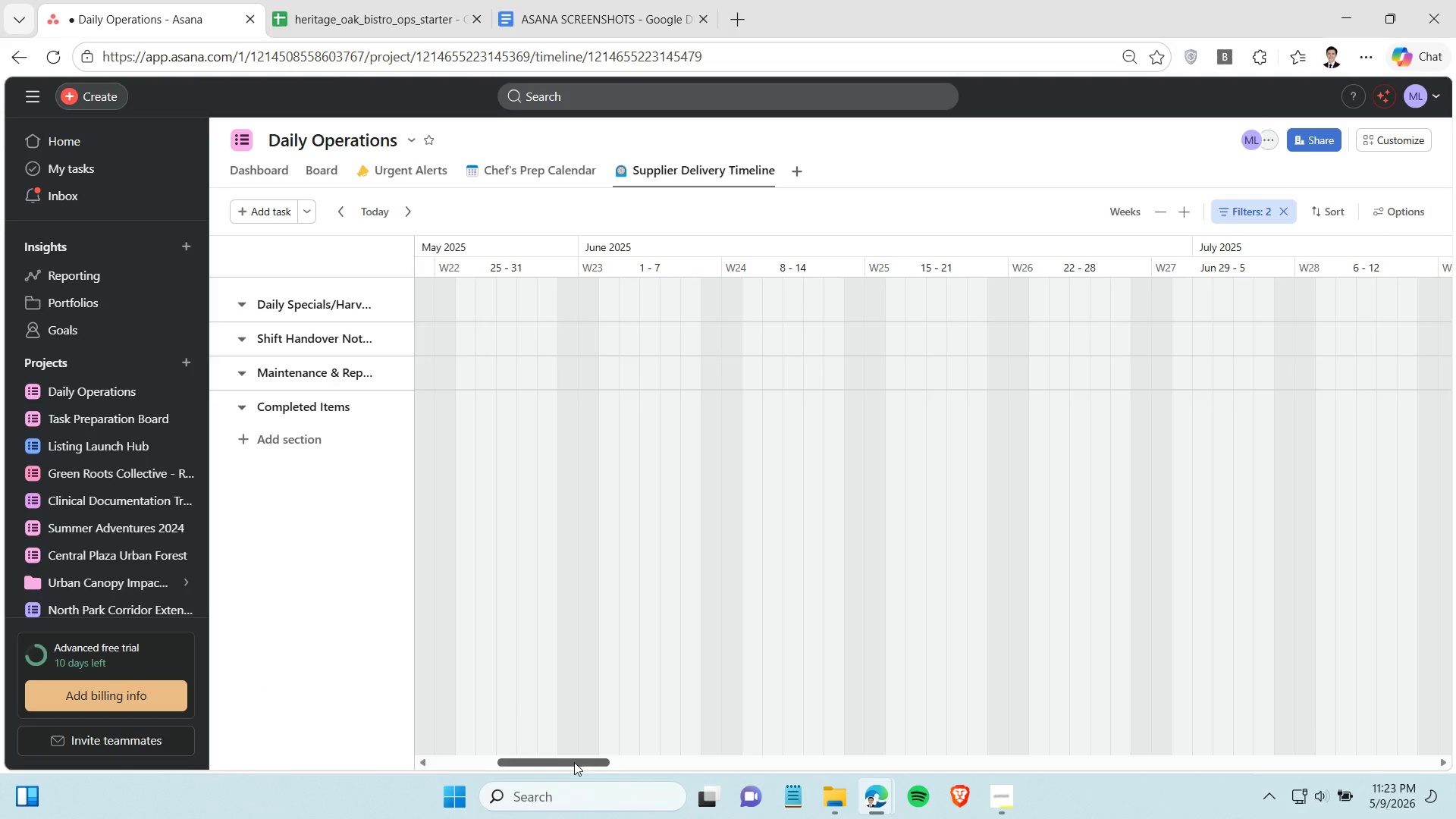 
left_click_drag(start_coordinate=[574, 762], to_coordinate=[202, 651])
 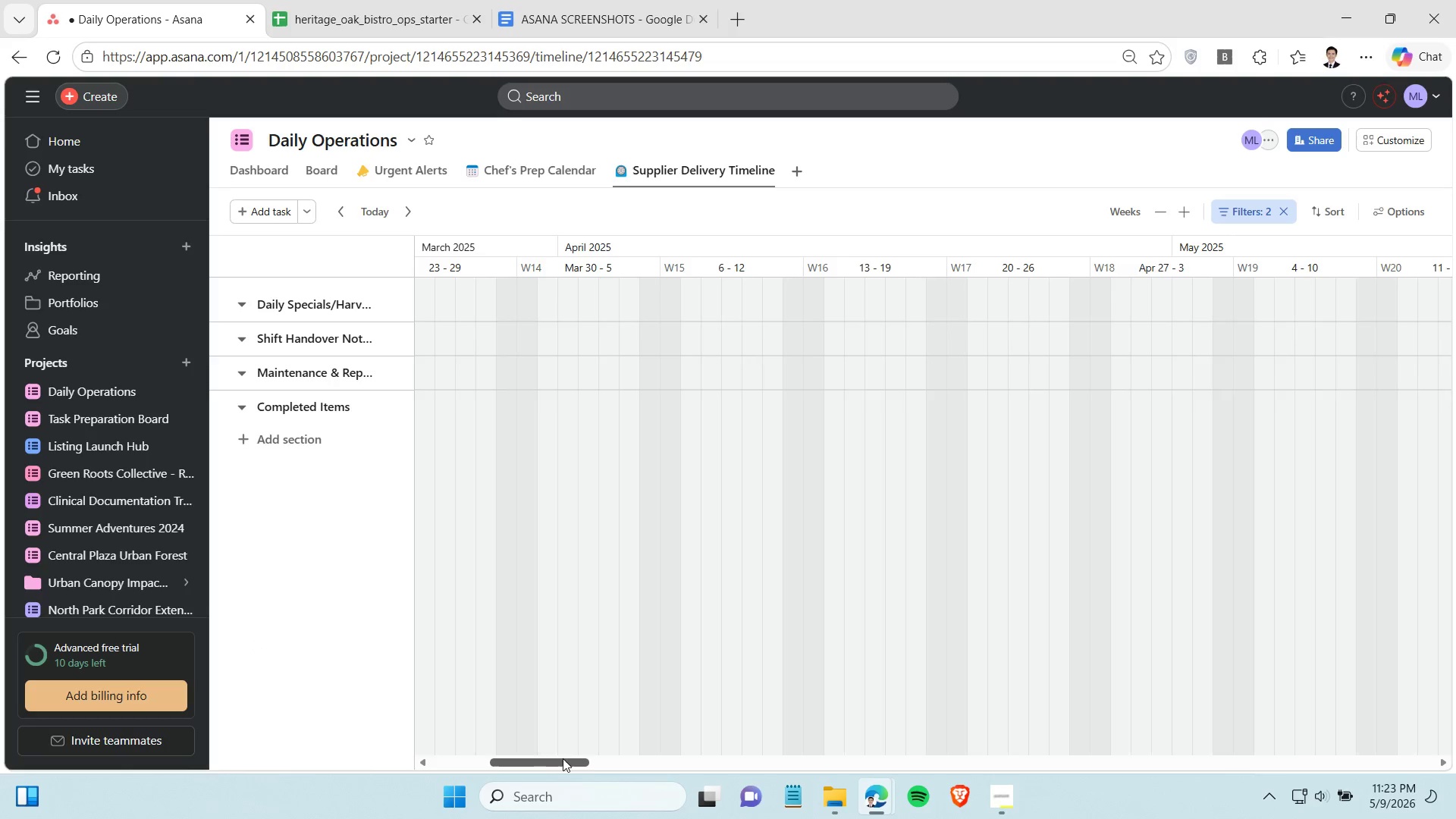 
left_click_drag(start_coordinate=[563, 758], to_coordinate=[322, 697])
 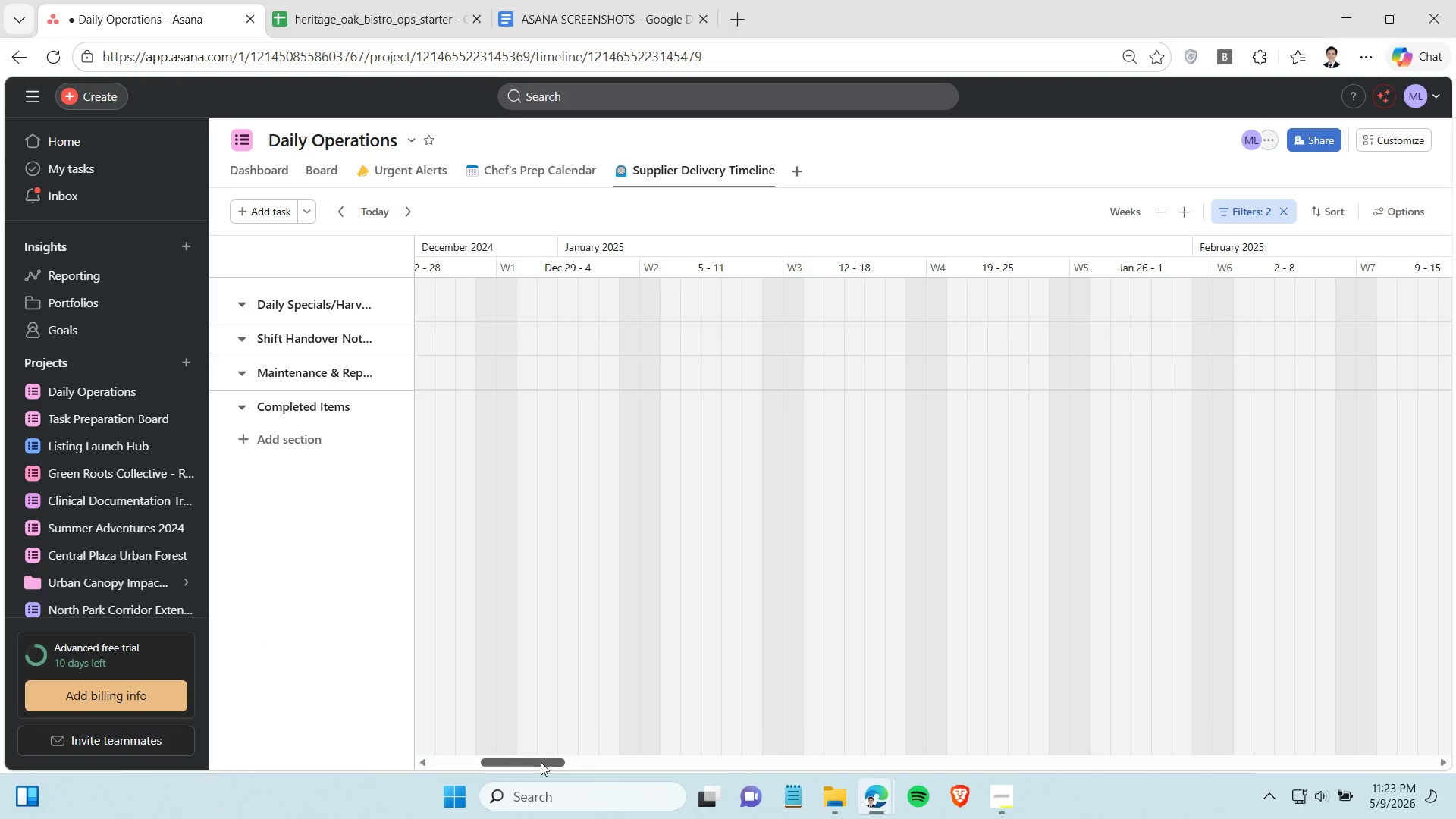 
left_click_drag(start_coordinate=[541, 762], to_coordinate=[460, 749])
 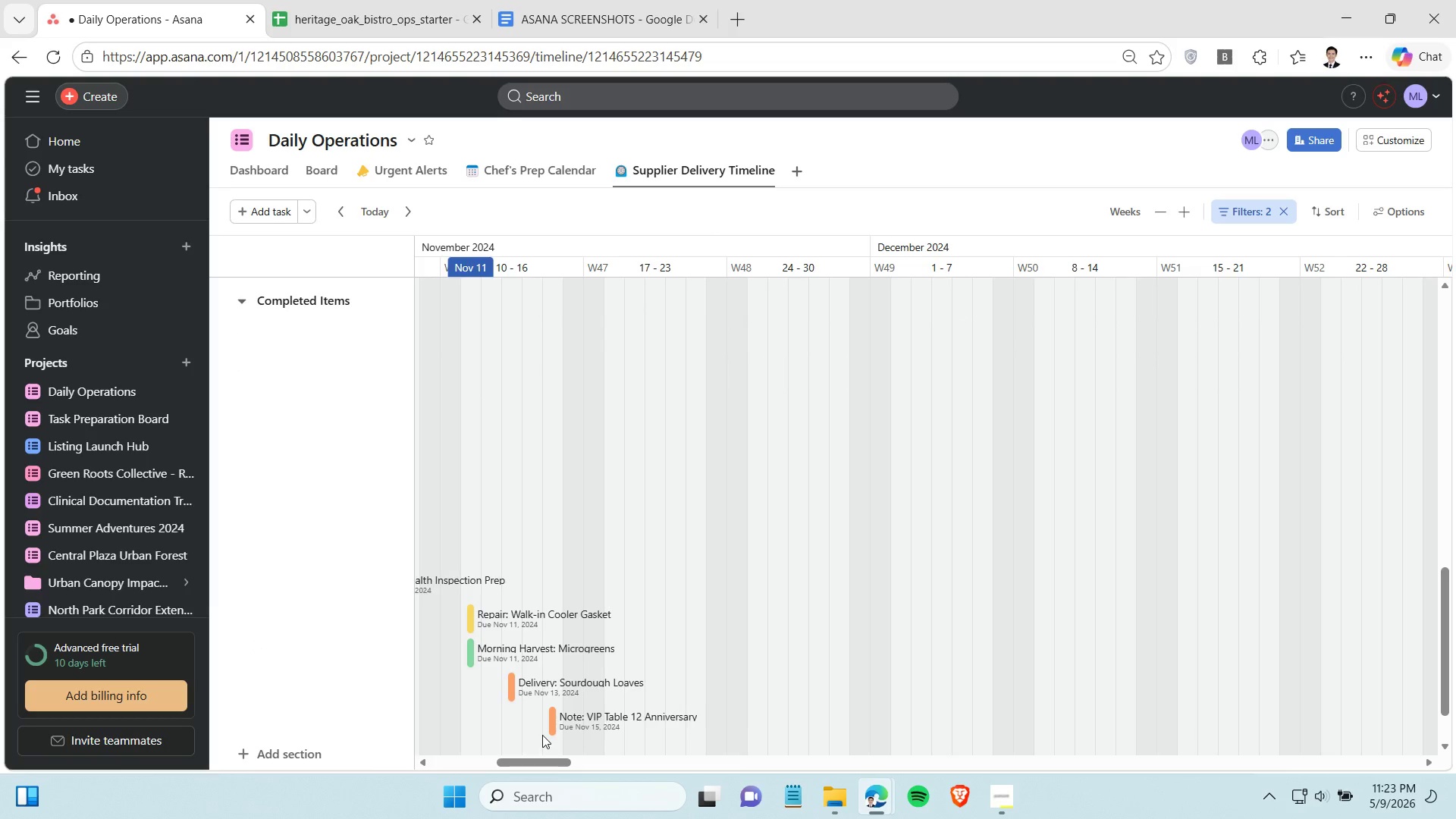 
left_click_drag(start_coordinate=[541, 762], to_coordinate=[497, 754])
 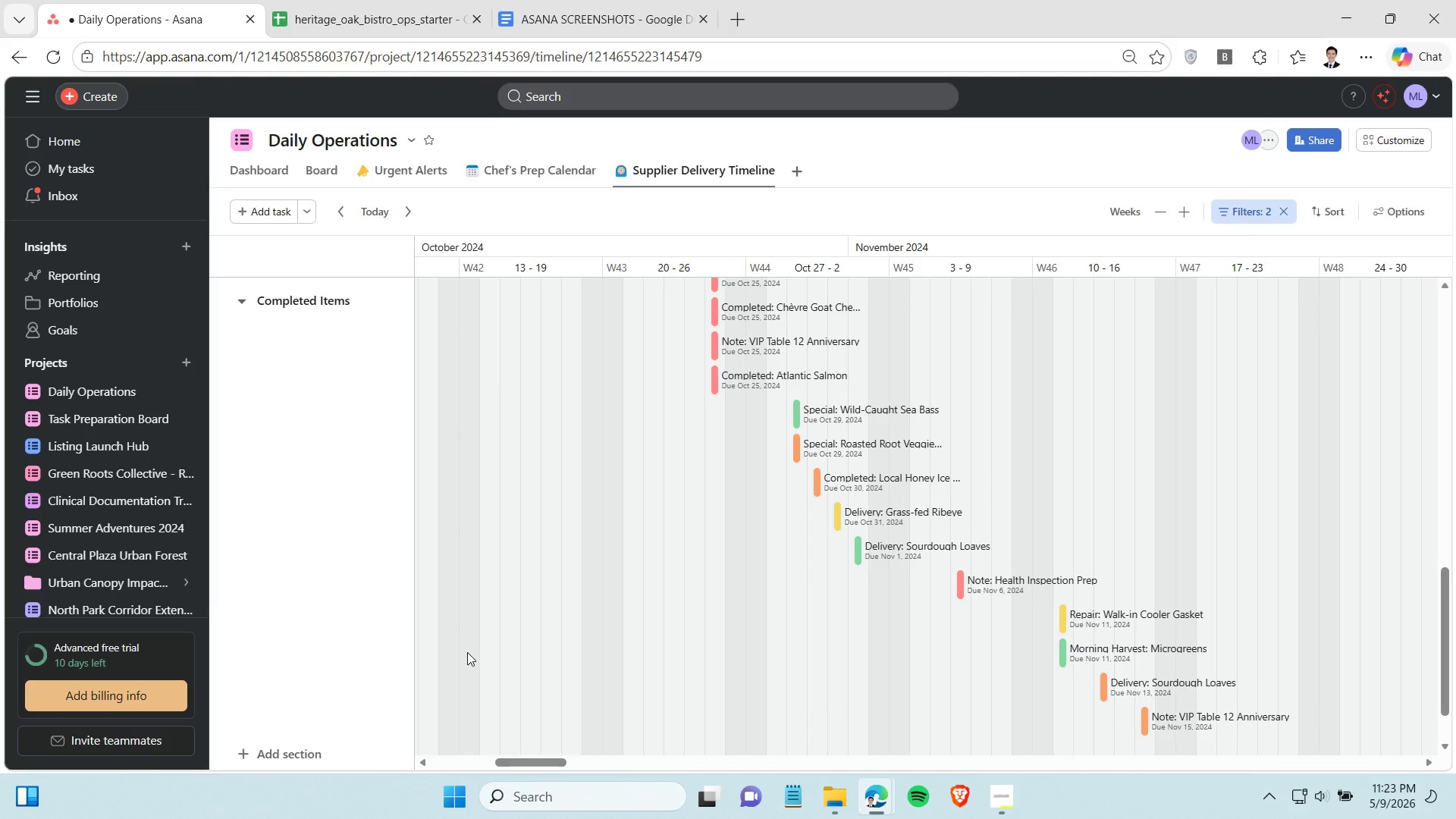 
scroll: coordinate [513, 560], scroll_direction: up, amount: 30.0
 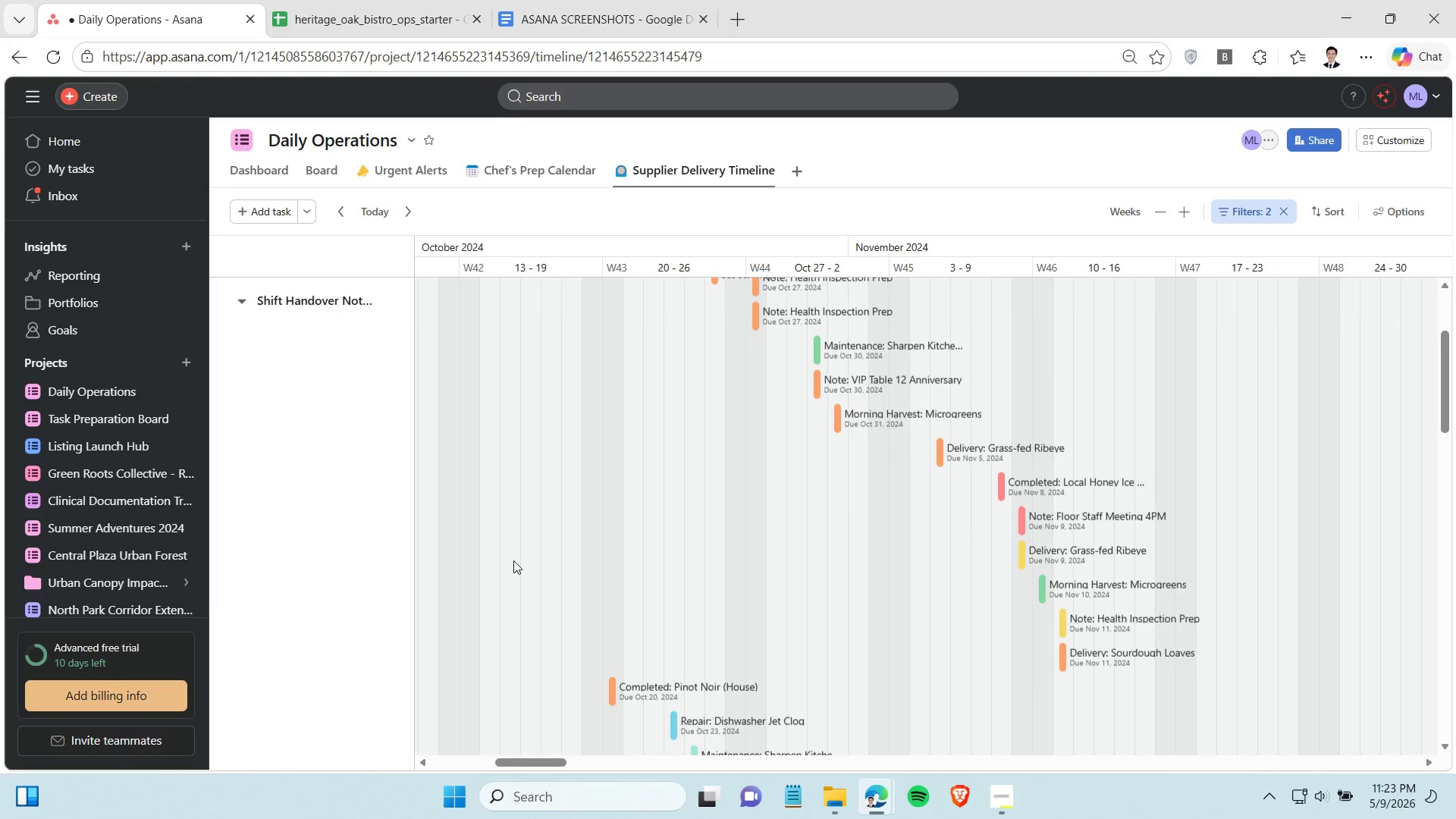 
scroll: coordinate [513, 560], scroll_direction: up, amount: 7.0
 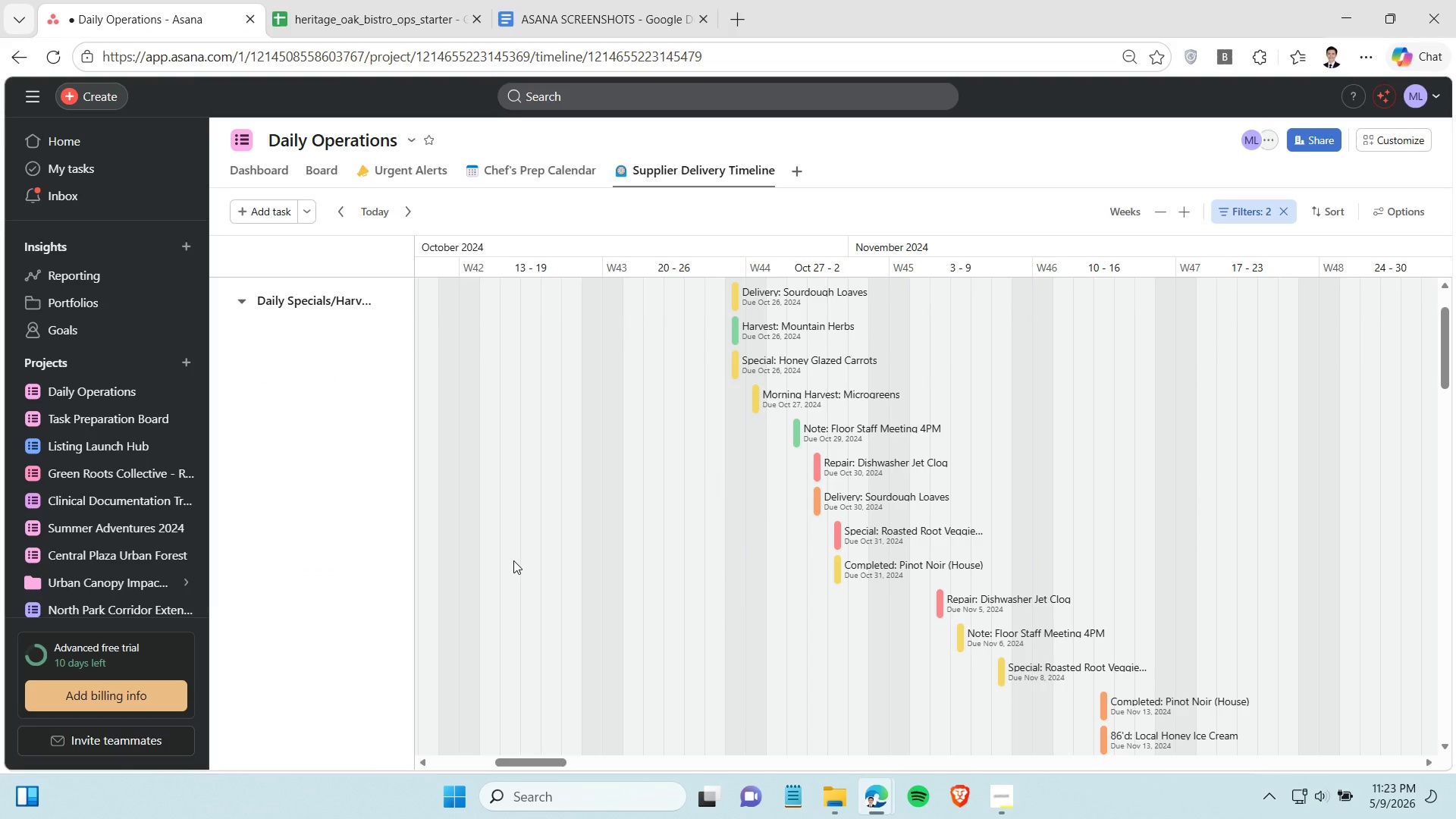 
key(Control+Shift+S)
 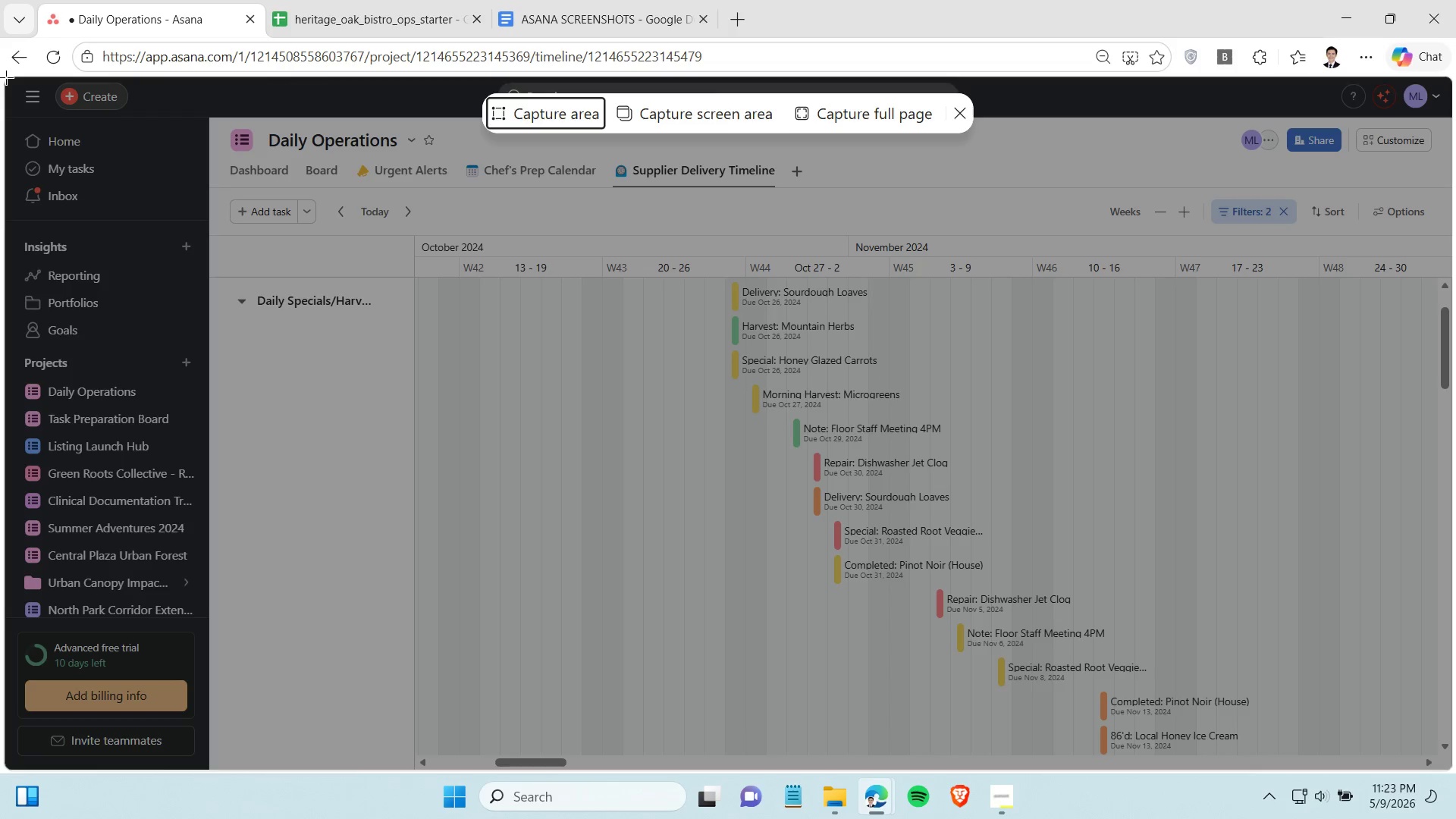 
left_click_drag(start_coordinate=[6, 77], to_coordinate=[1455, 818])
 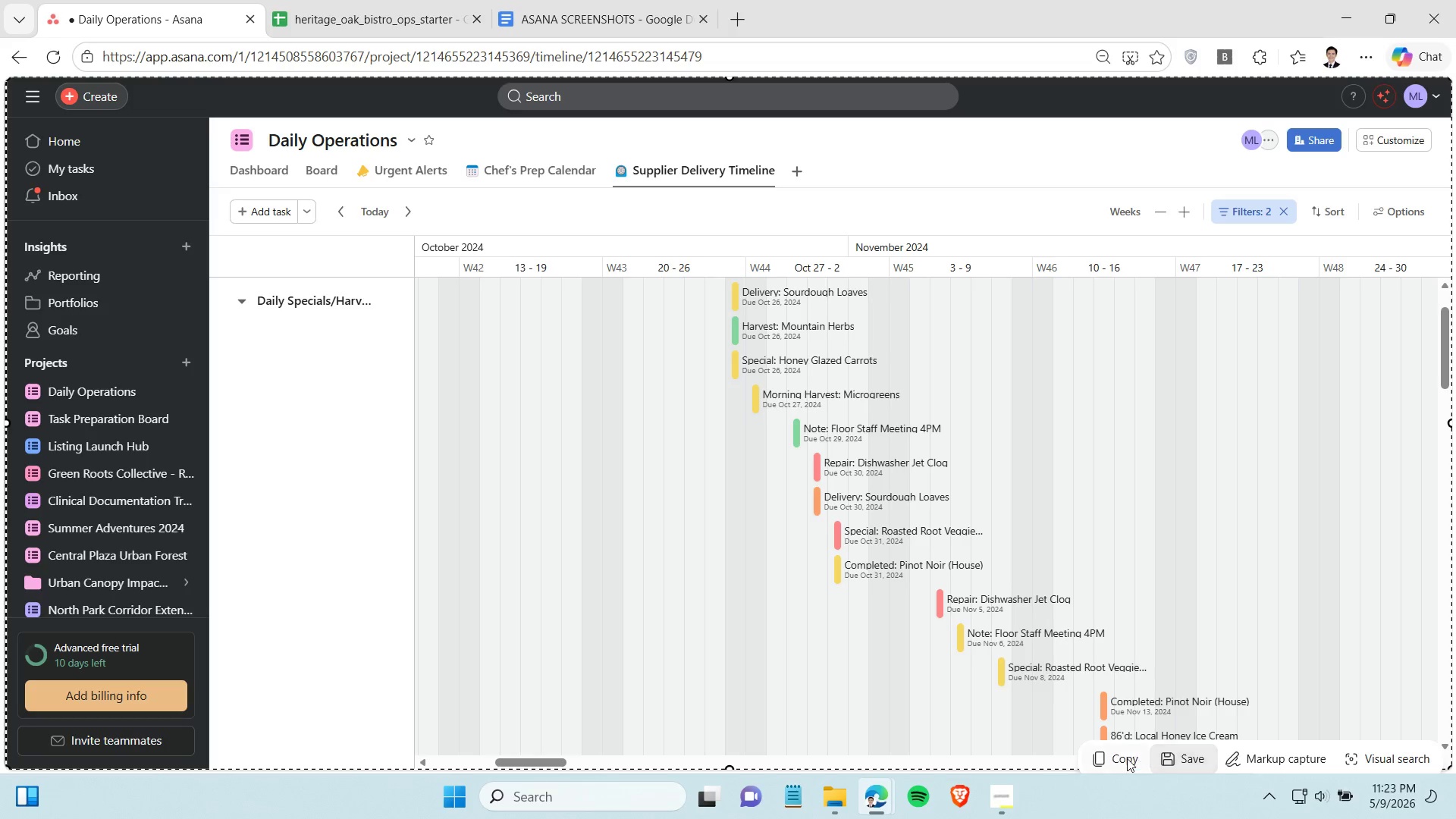 
left_click([1123, 760])
 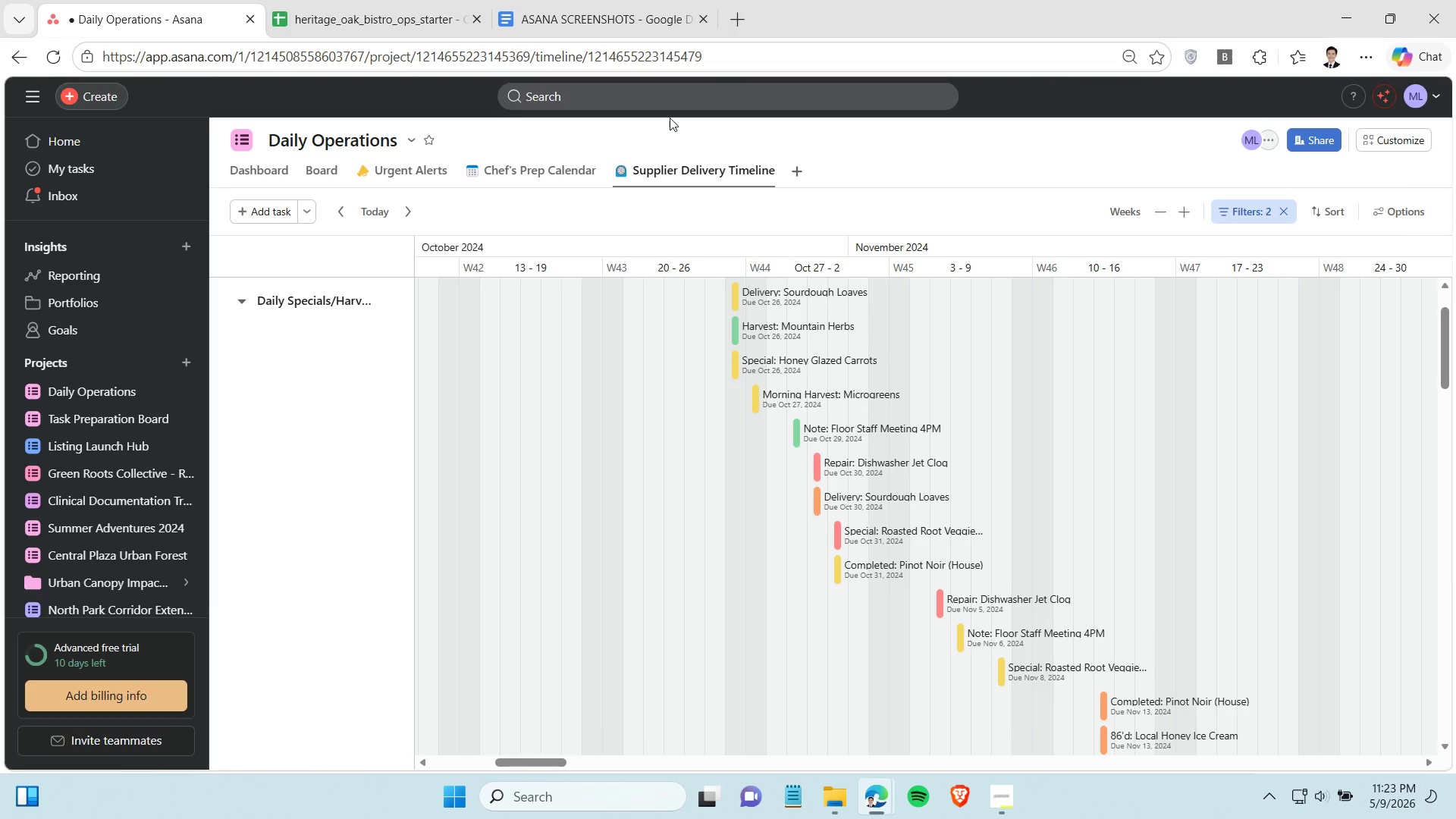 
left_click([603, 17])
 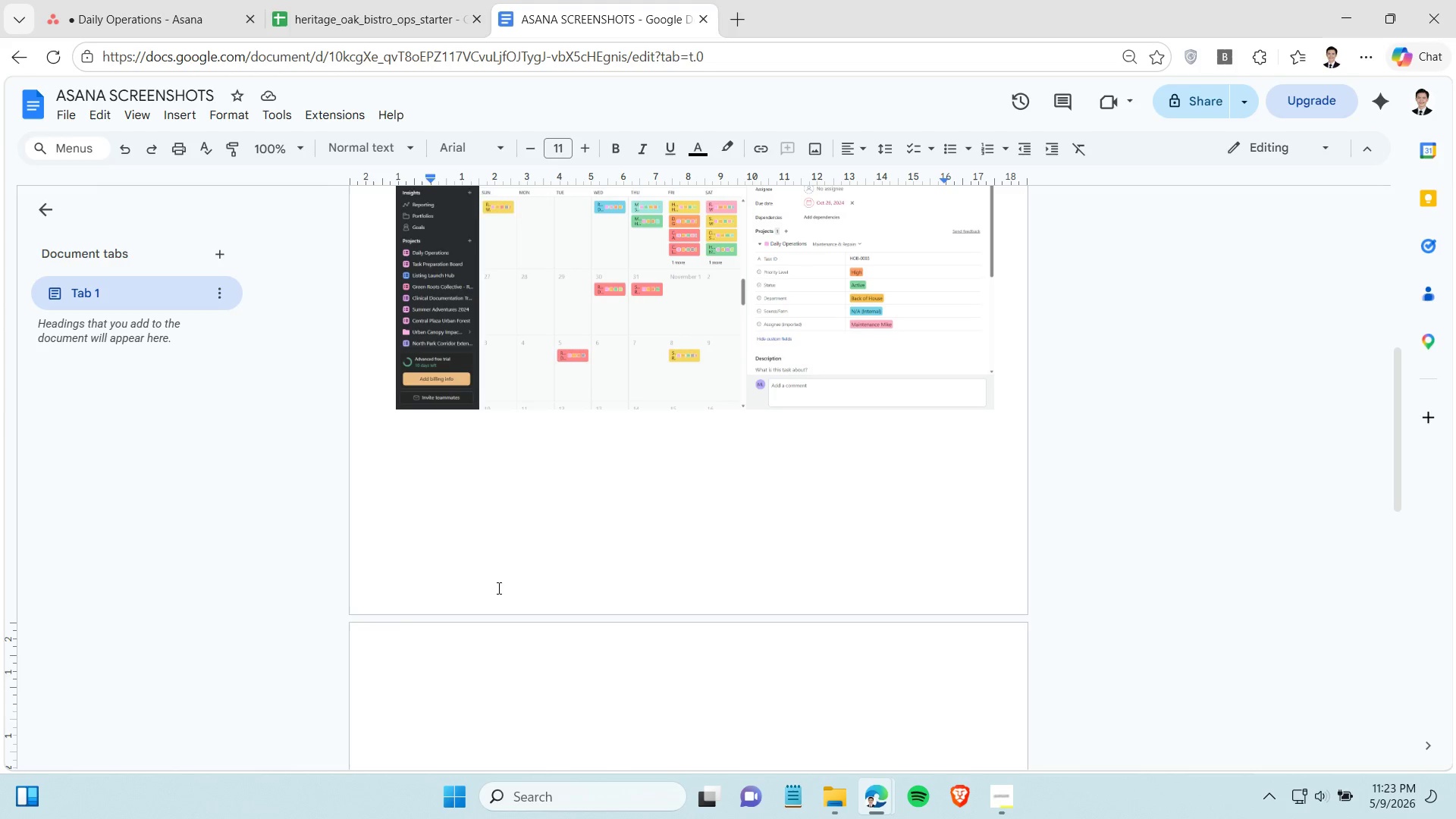 
scroll: coordinate [497, 588], scroll_direction: down, amount: 2.0
 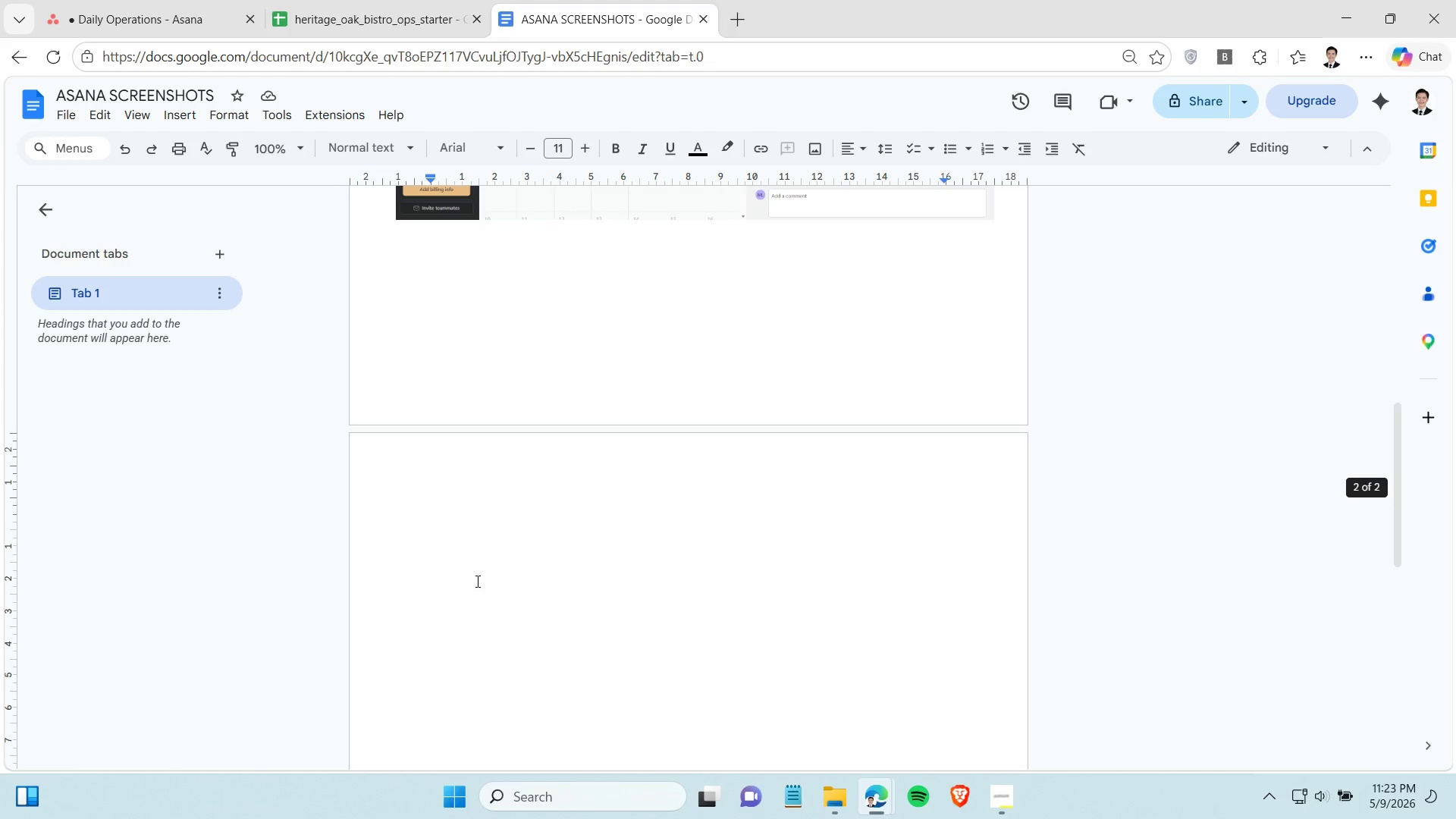 
key(Control+V)
 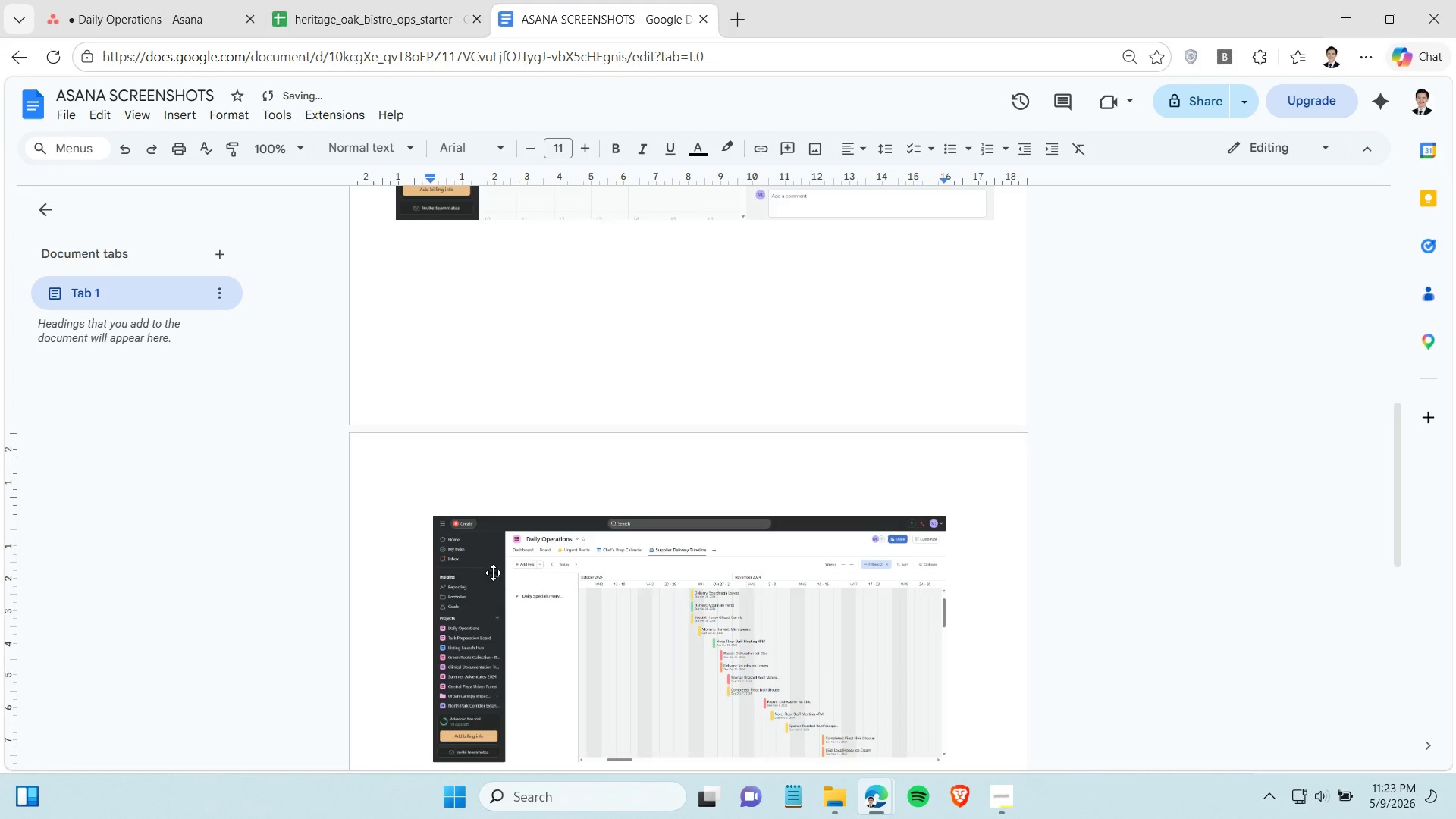 
scroll: coordinate [497, 567], scroll_direction: down, amount: 3.0
 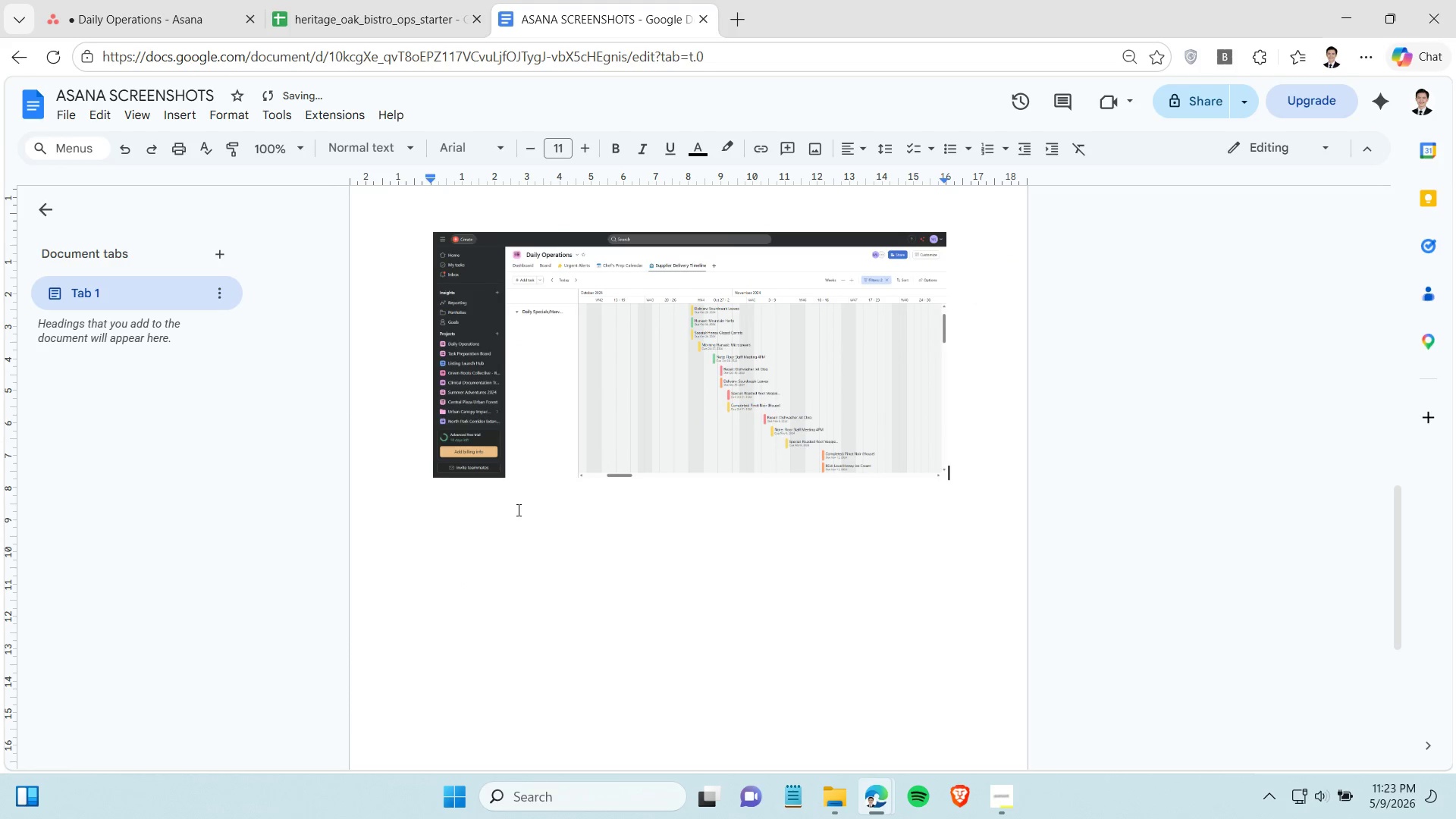 
left_click([551, 504])
 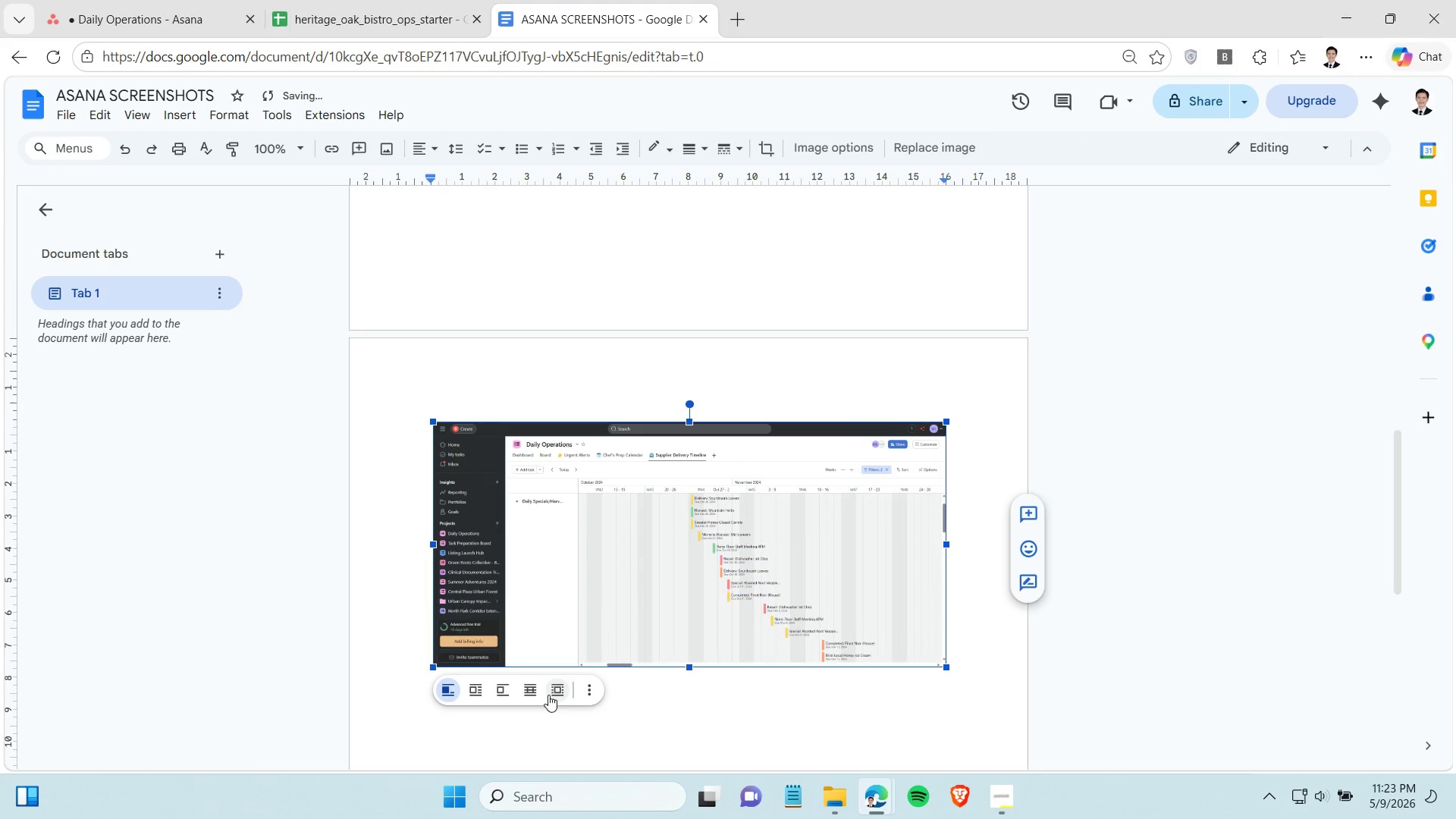 
scroll: coordinate [517, 510], scroll_direction: up, amount: 2.0
 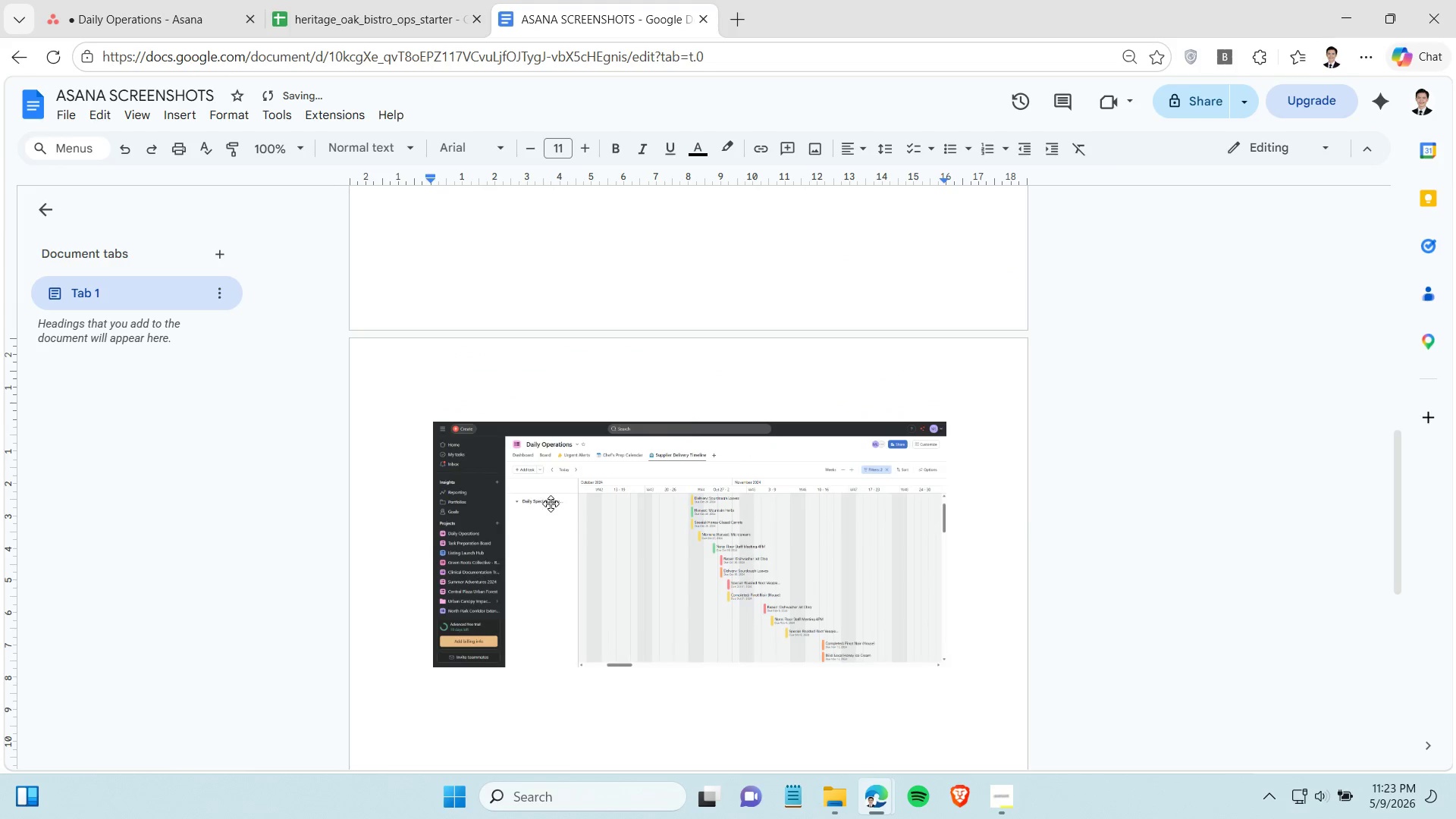 
left_click([530, 689])
 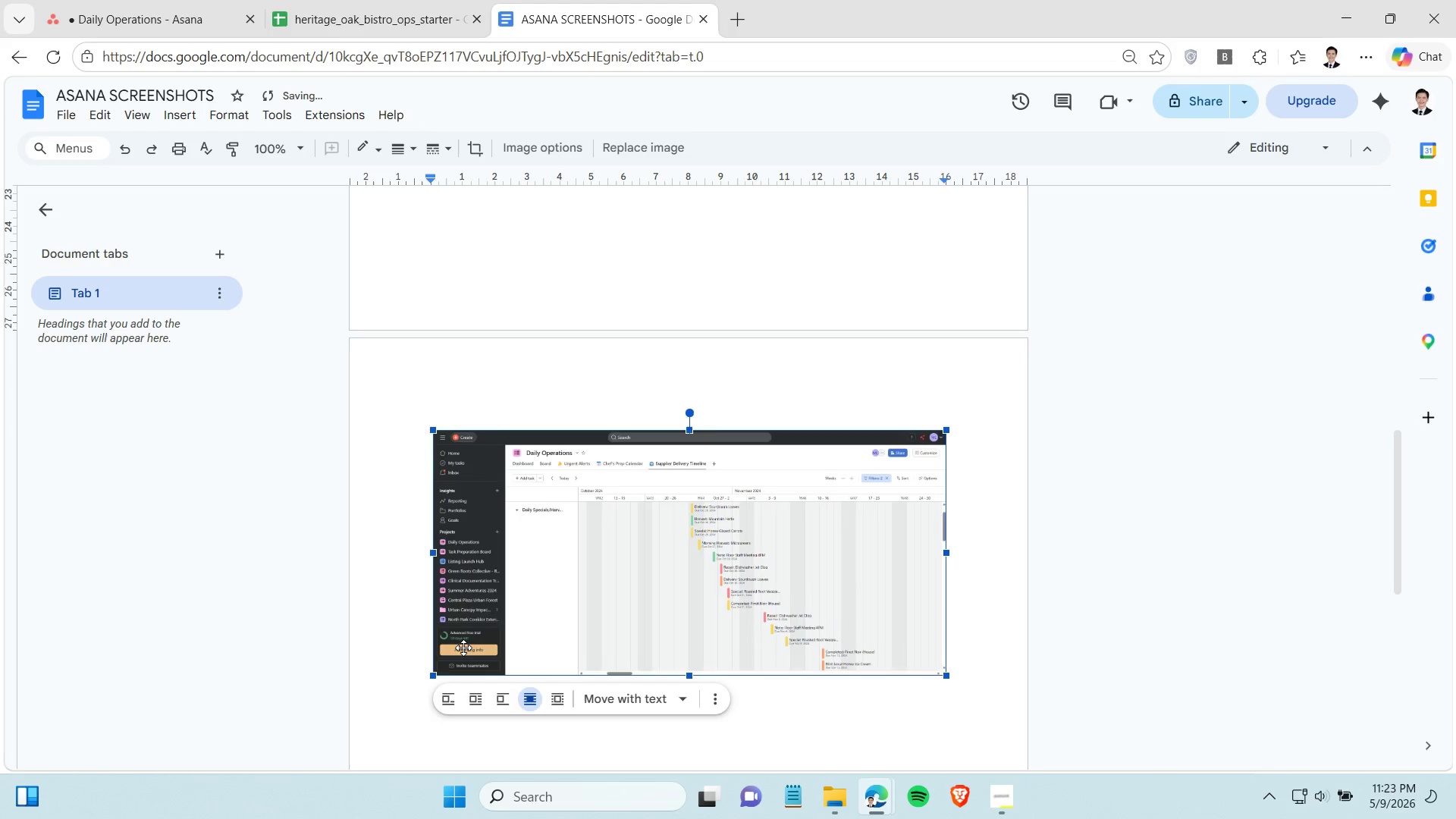 
scroll: coordinate [462, 647], scroll_direction: up, amount: 2.0
 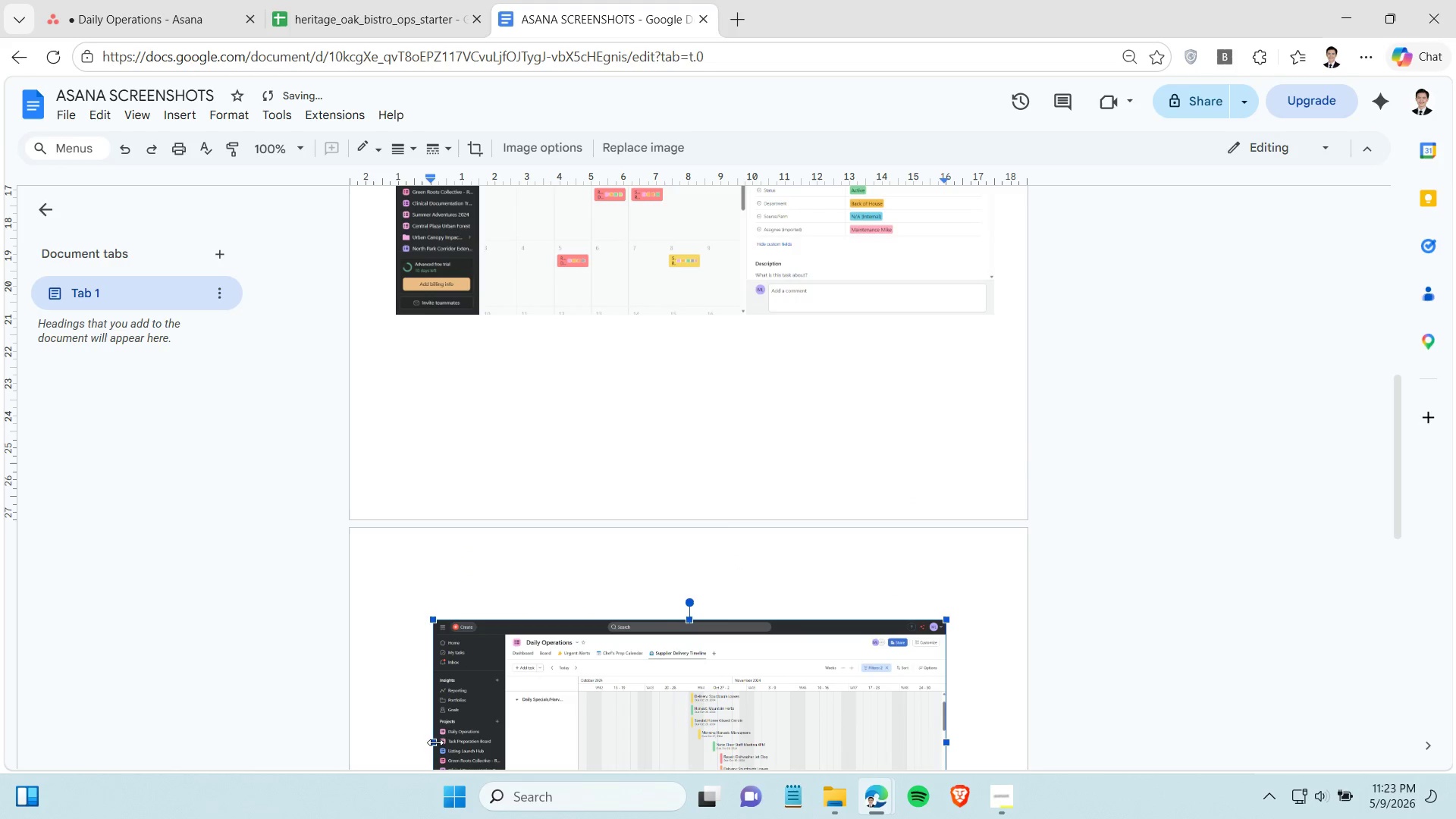 
left_click_drag(start_coordinate=[435, 742], to_coordinate=[398, 732])
 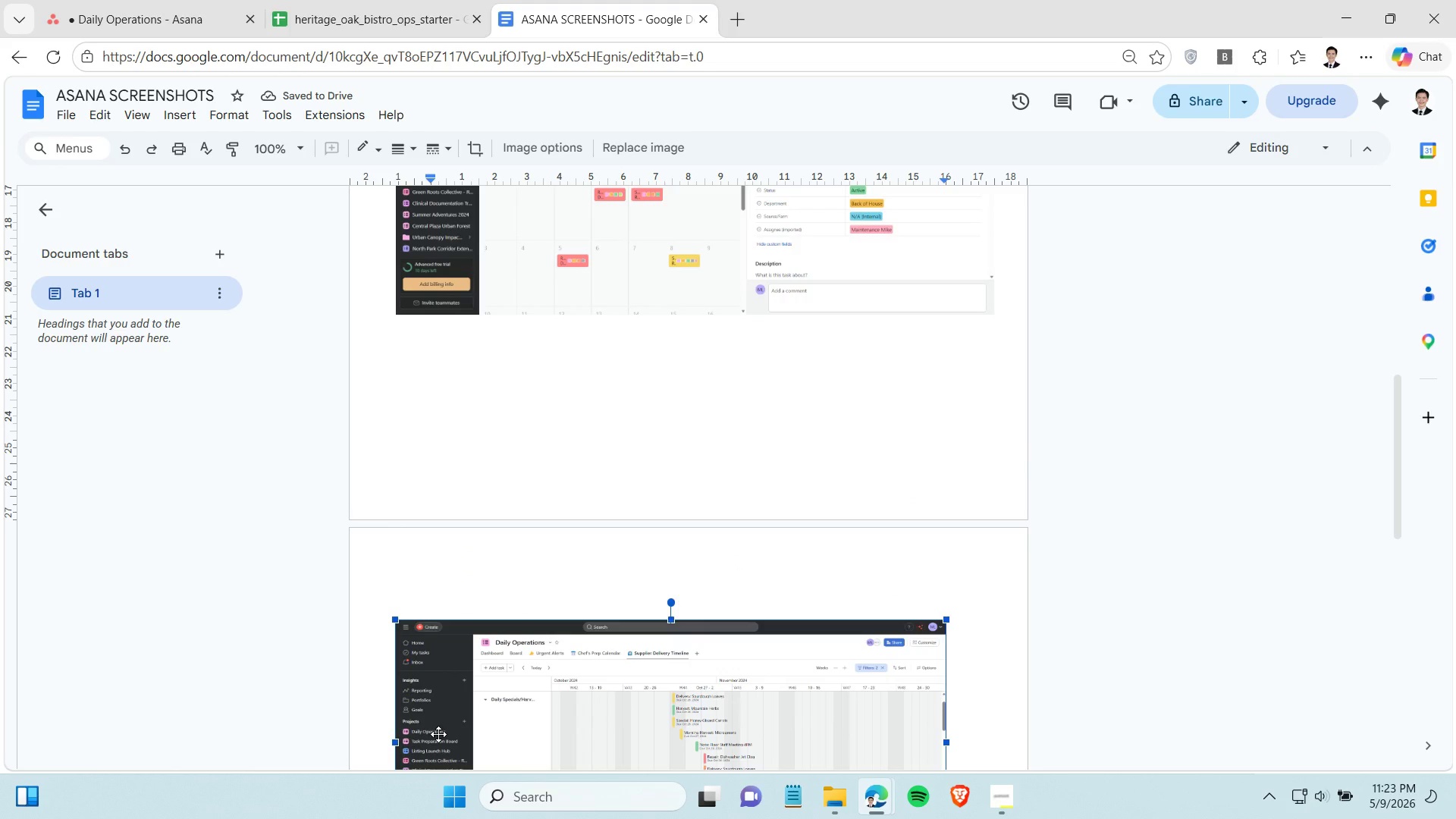 
key(Control+Z)
 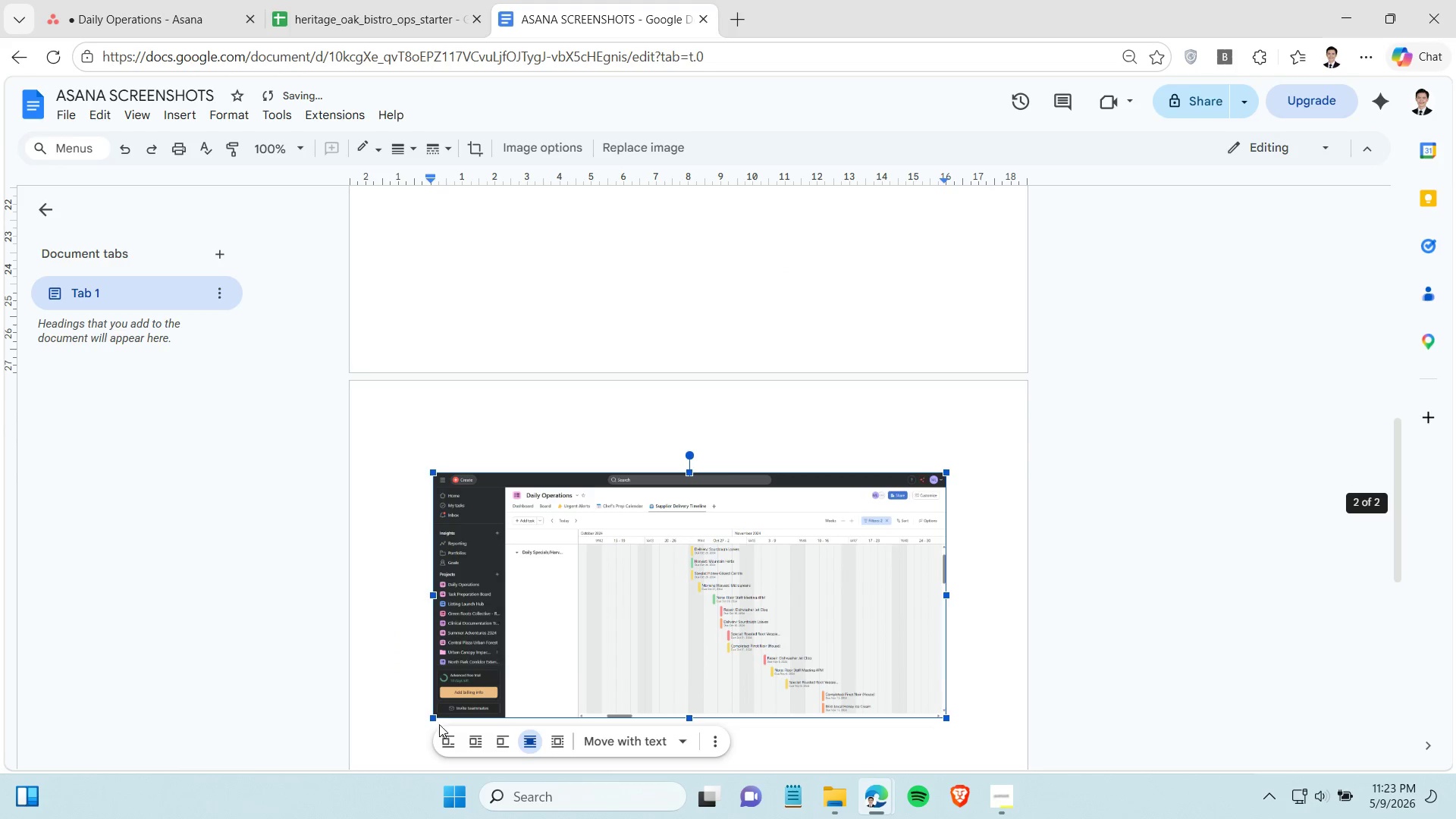 
scroll: coordinate [439, 723], scroll_direction: up, amount: 3.0
 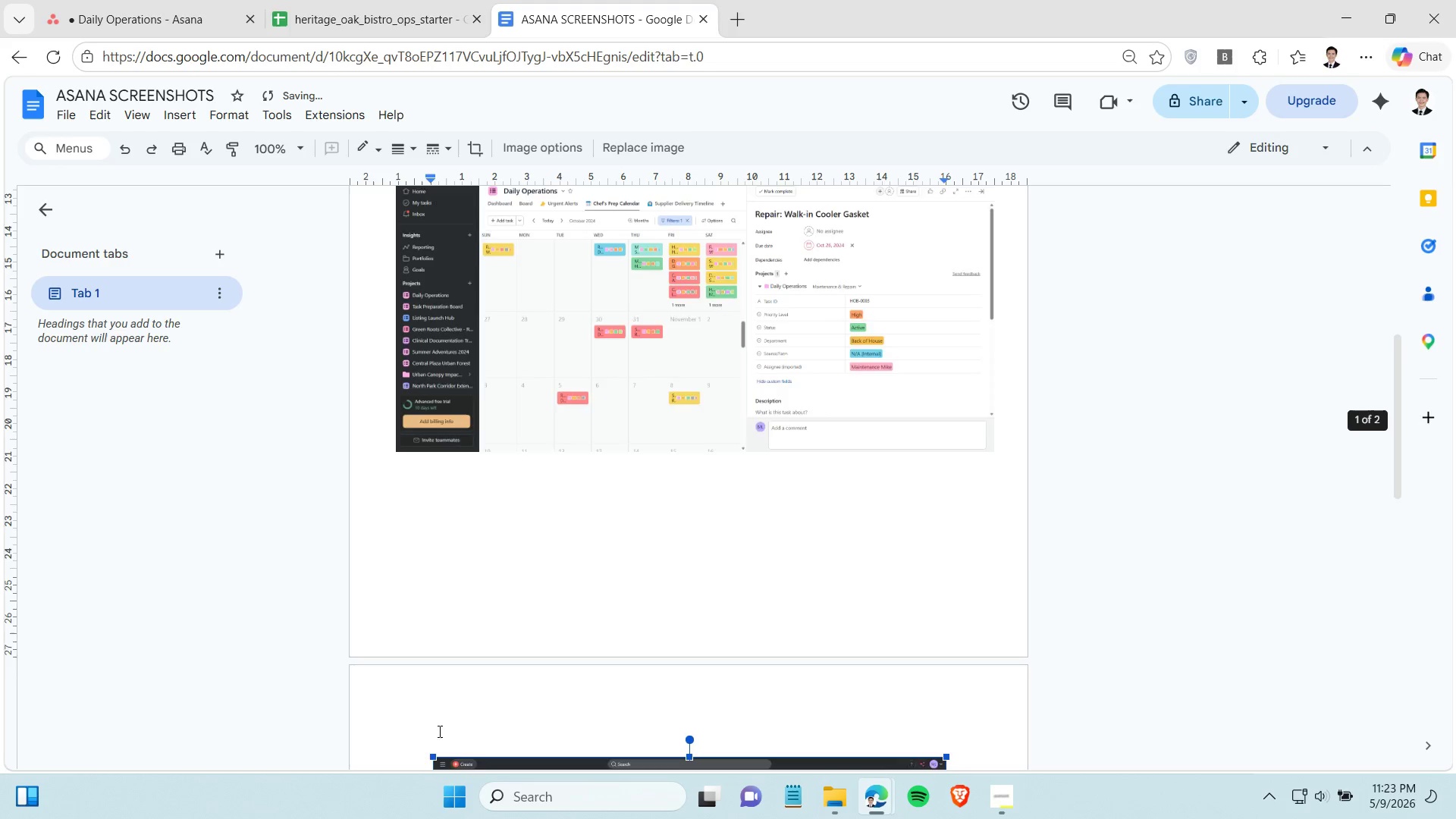 
scroll: coordinate [438, 732], scroll_direction: down, amount: 1.0
 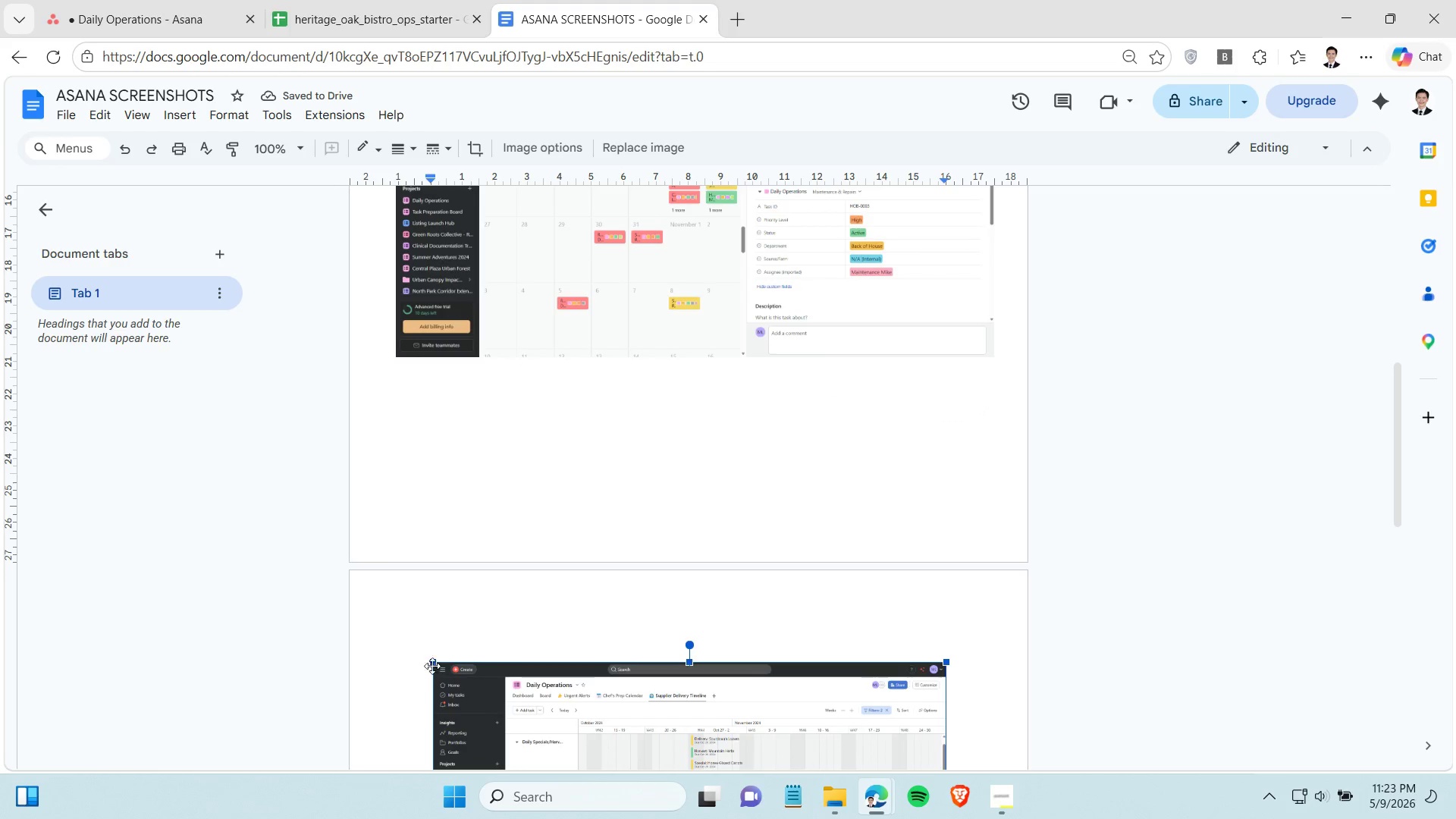 
left_click([432, 666])
 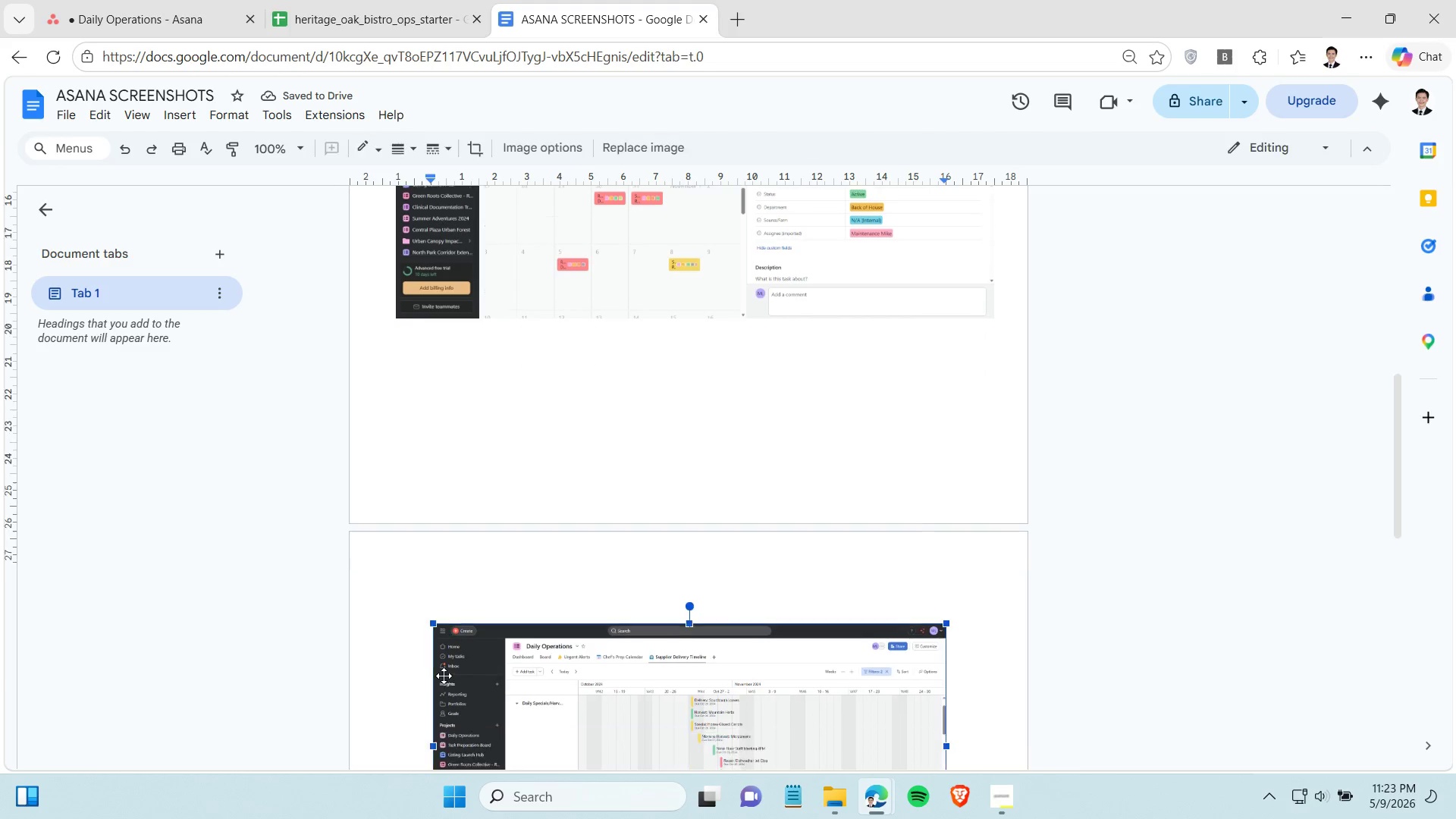 
left_click([444, 676])
 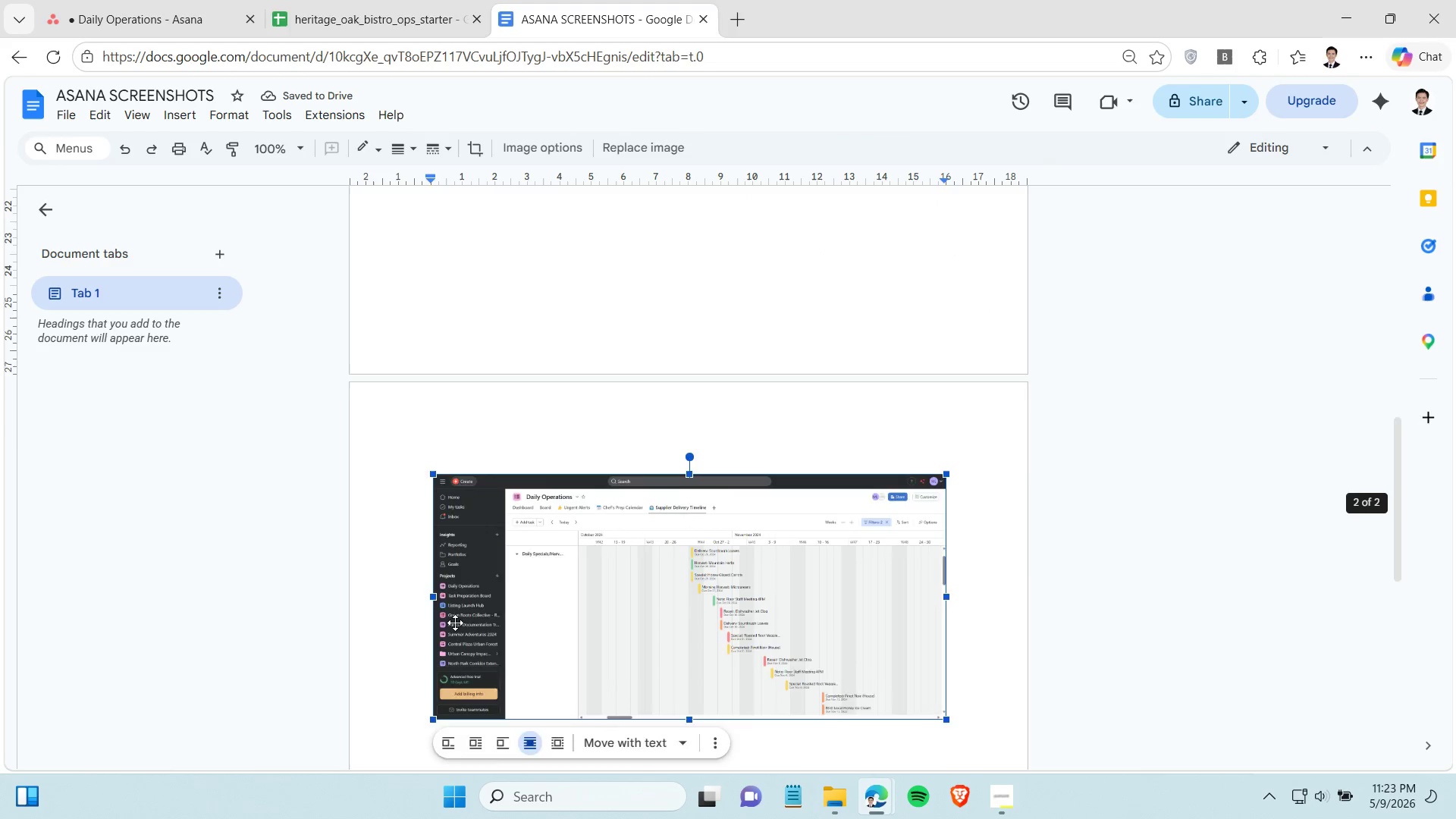 
scroll: coordinate [455, 623], scroll_direction: up, amount: 1.0
 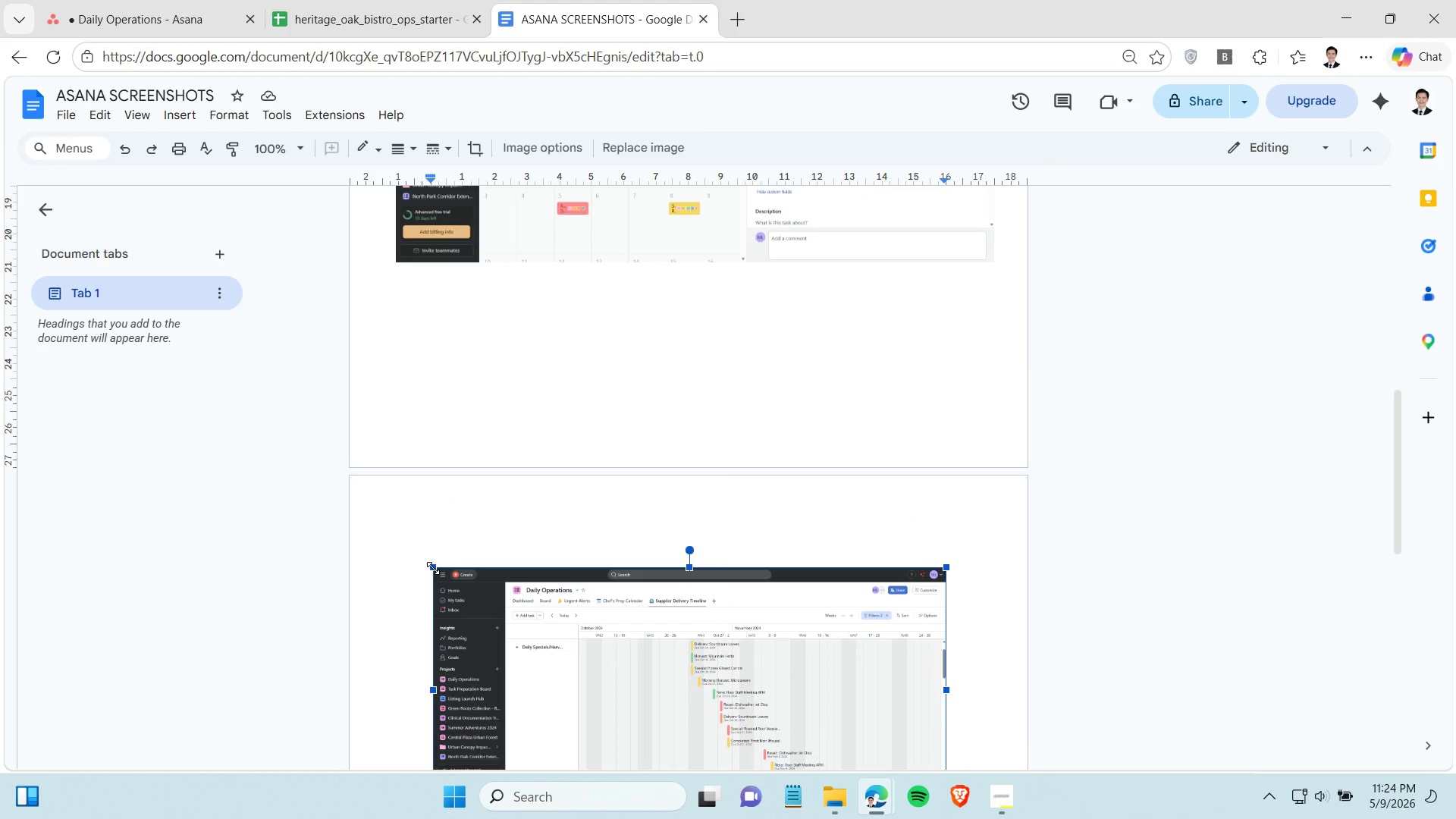 
left_click_drag(start_coordinate=[433, 568], to_coordinate=[392, 558])
 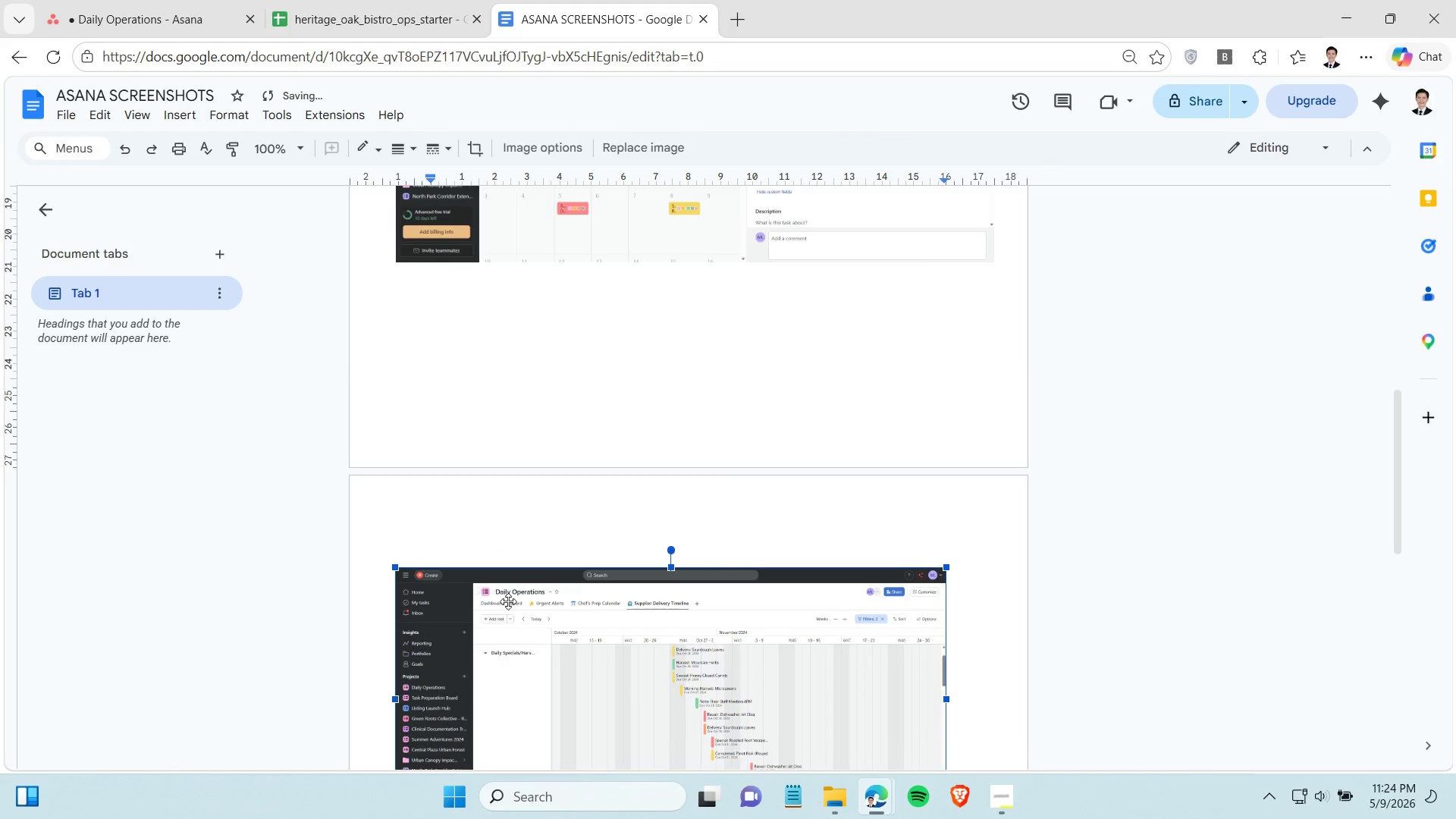 
scroll: coordinate [511, 601], scroll_direction: down, amount: 1.0
 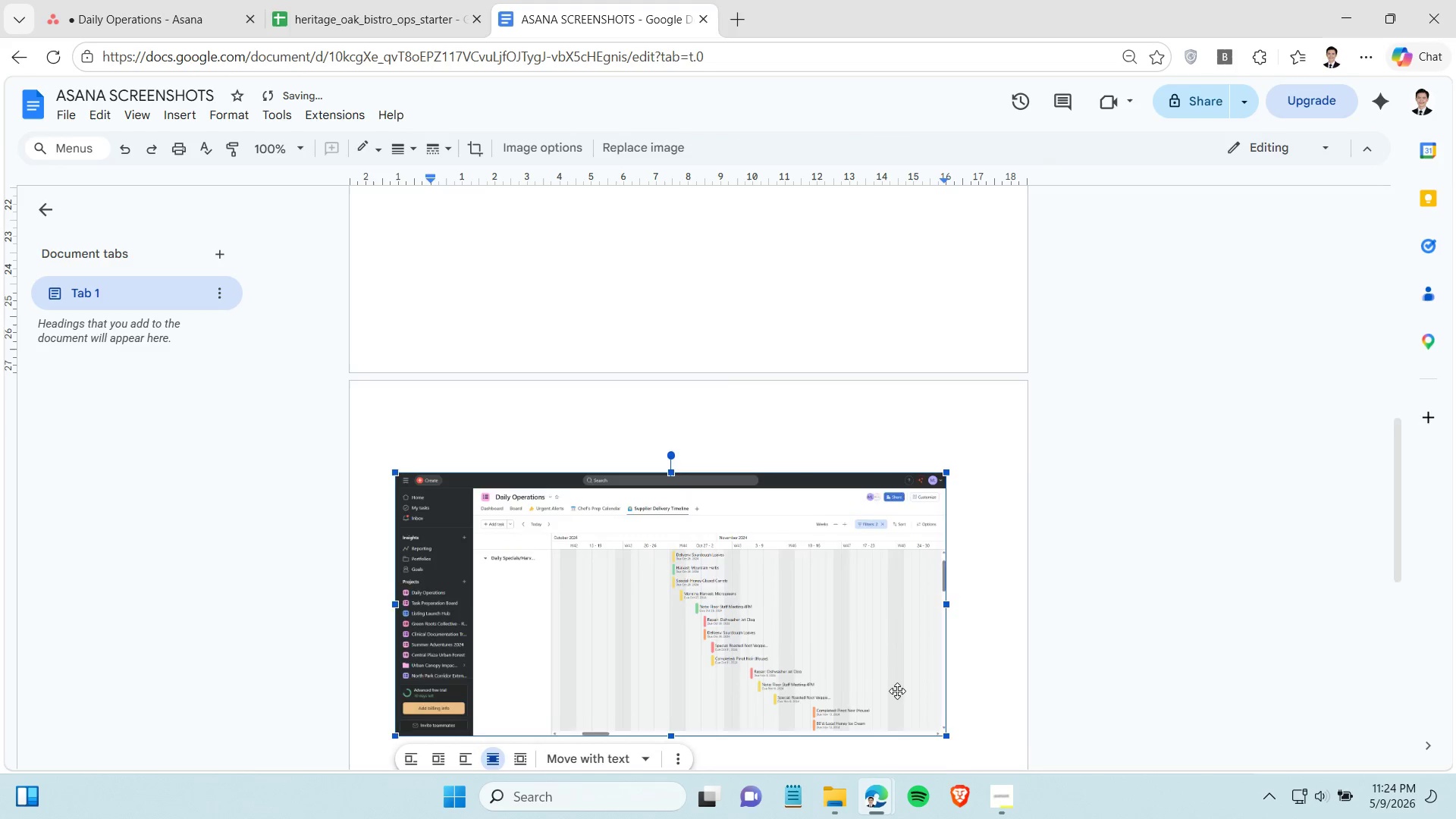 
scroll: coordinate [914, 686], scroll_direction: up, amount: 2.0
 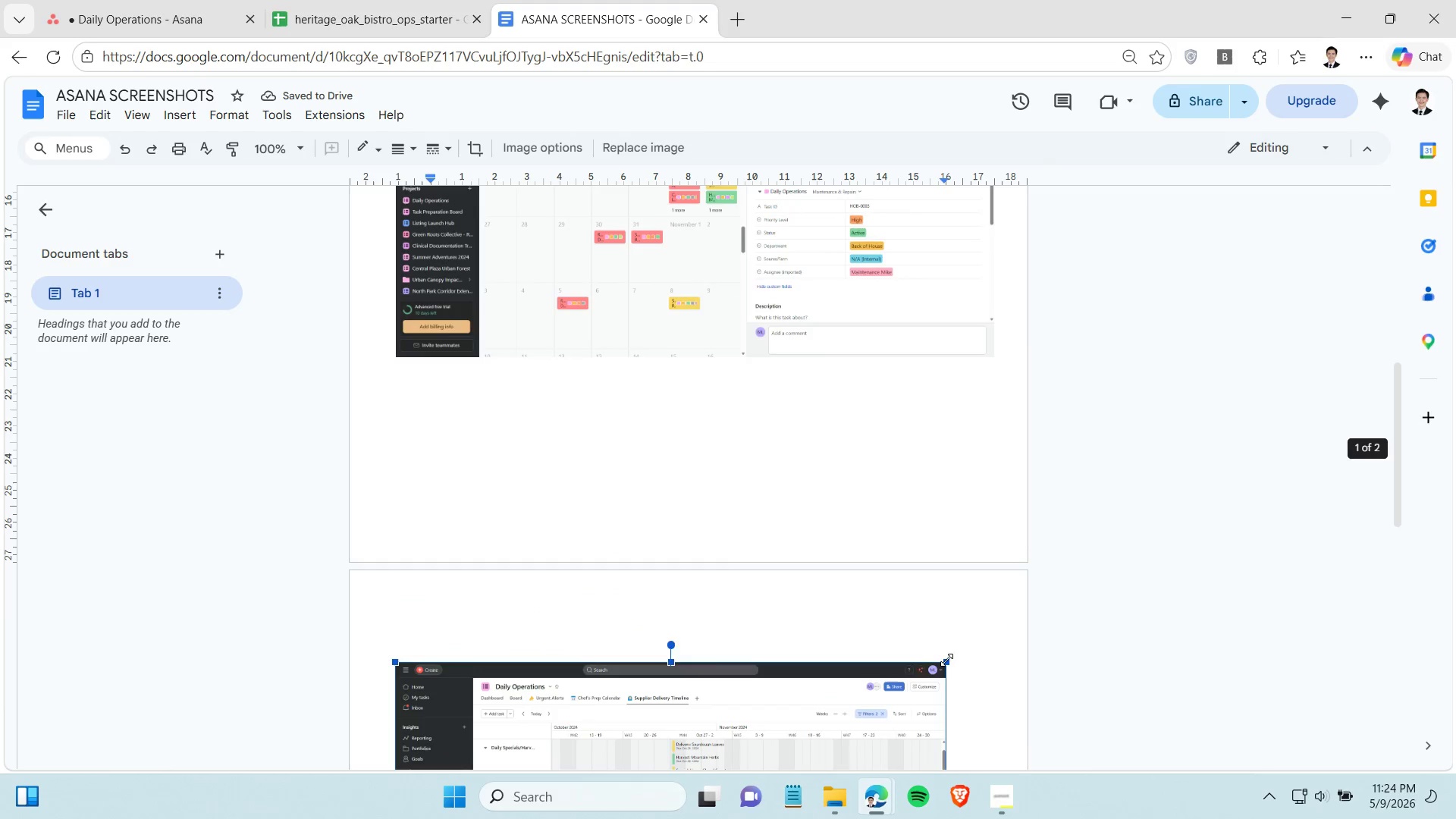 
left_click_drag(start_coordinate=[946, 660], to_coordinate=[990, 657])
 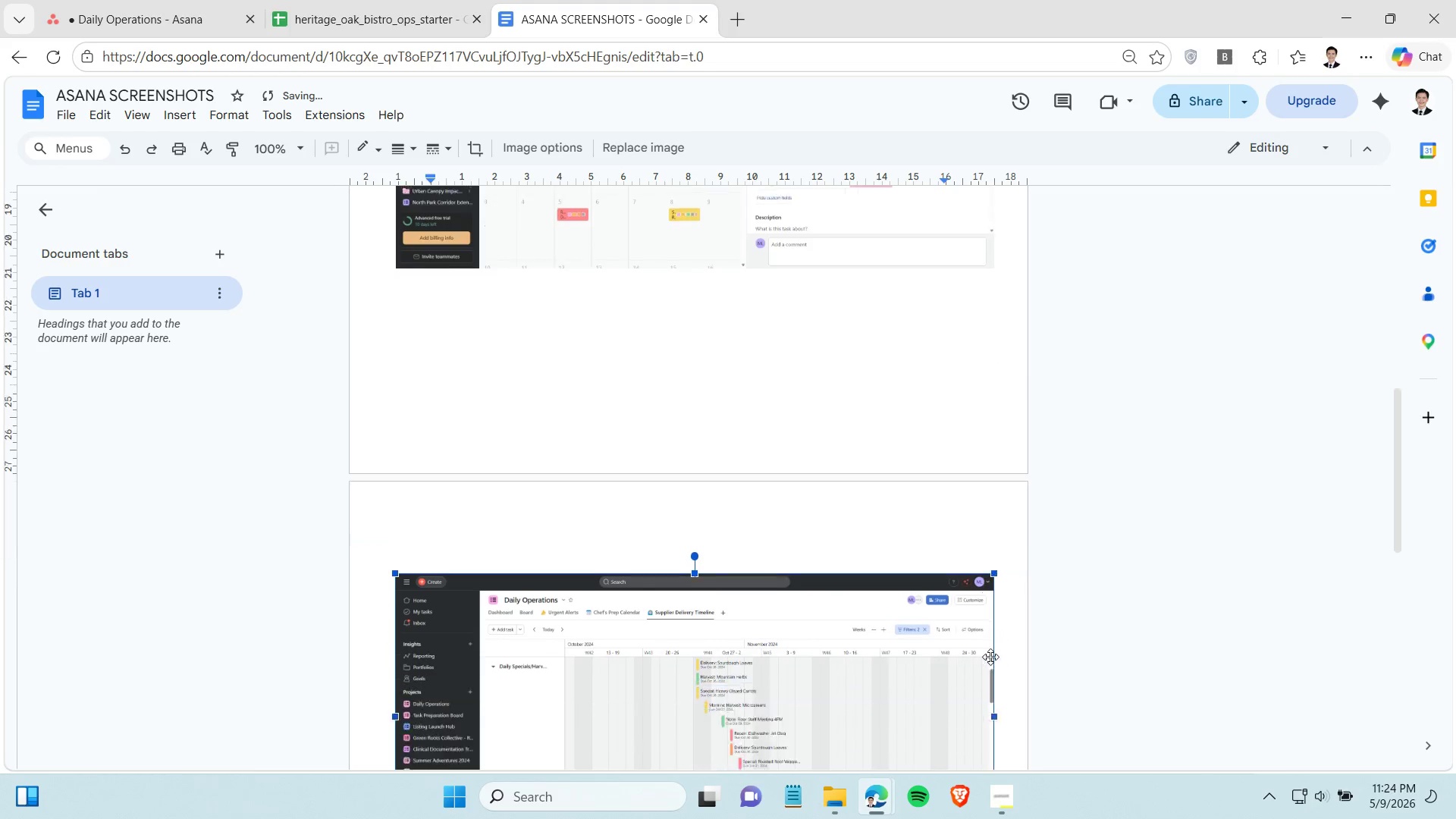 
left_click([843, 481])
 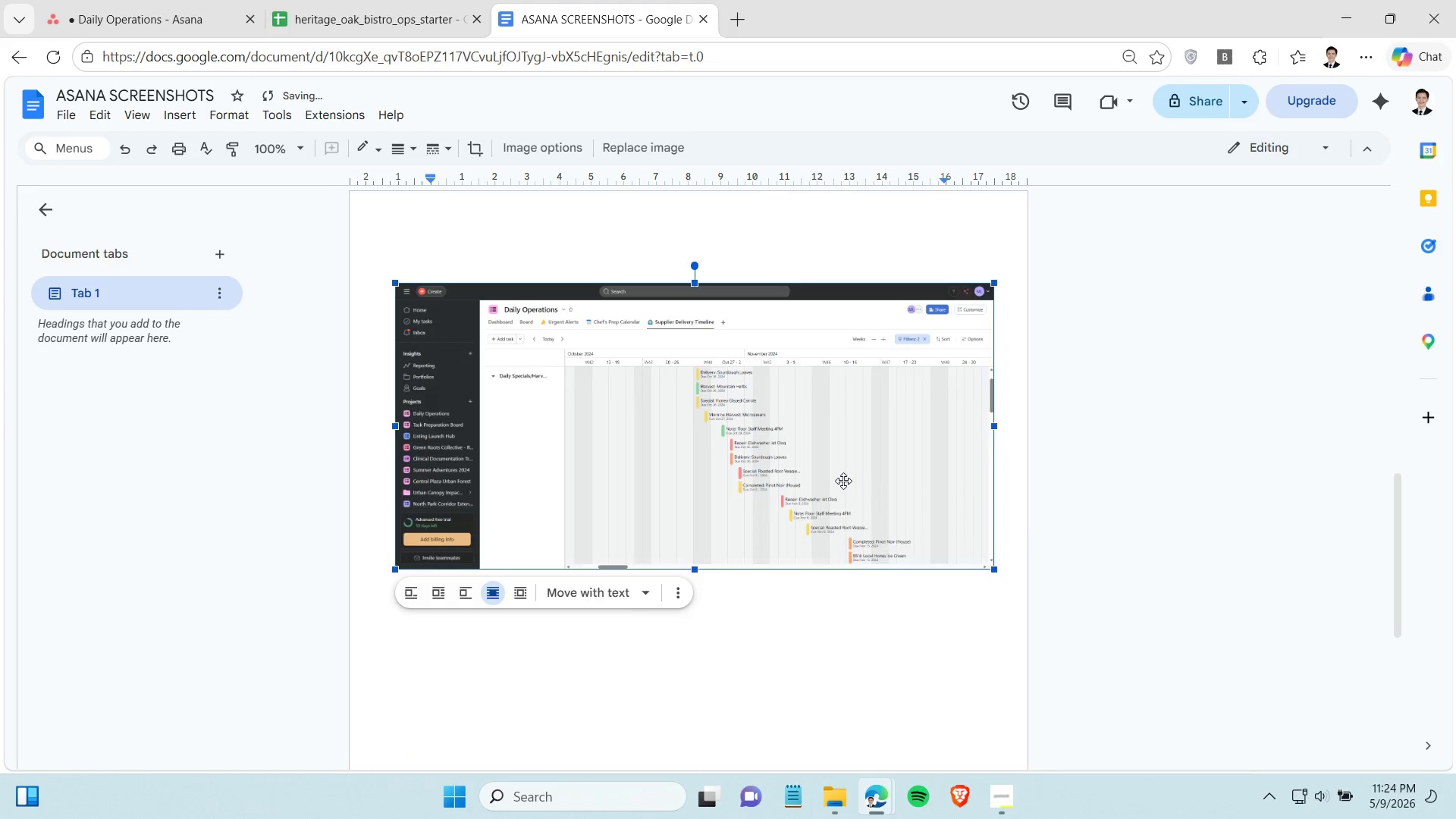 
scroll: coordinate [990, 657], scroll_direction: down, amount: 4.0
 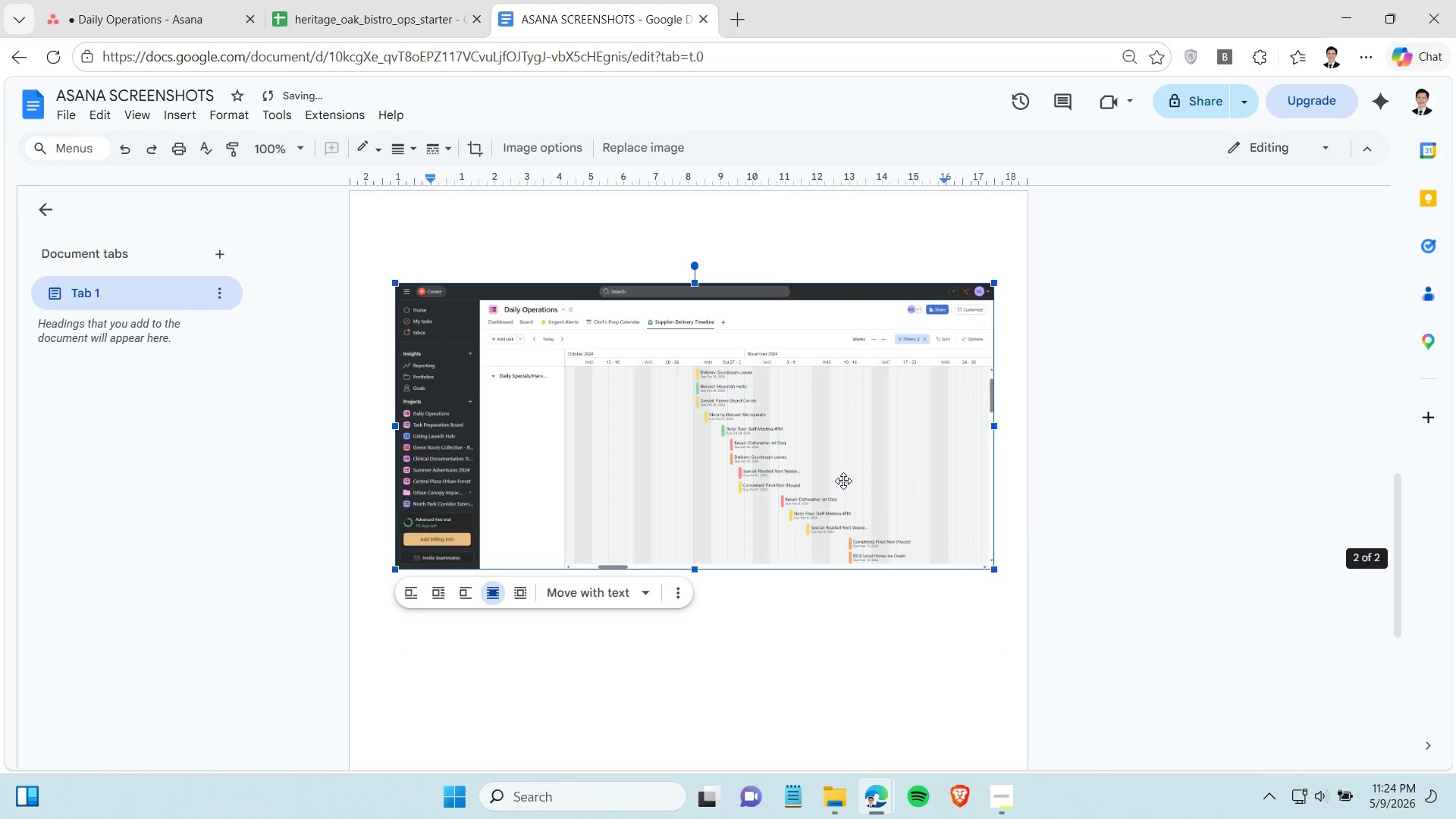 
key(ArrowDown)
 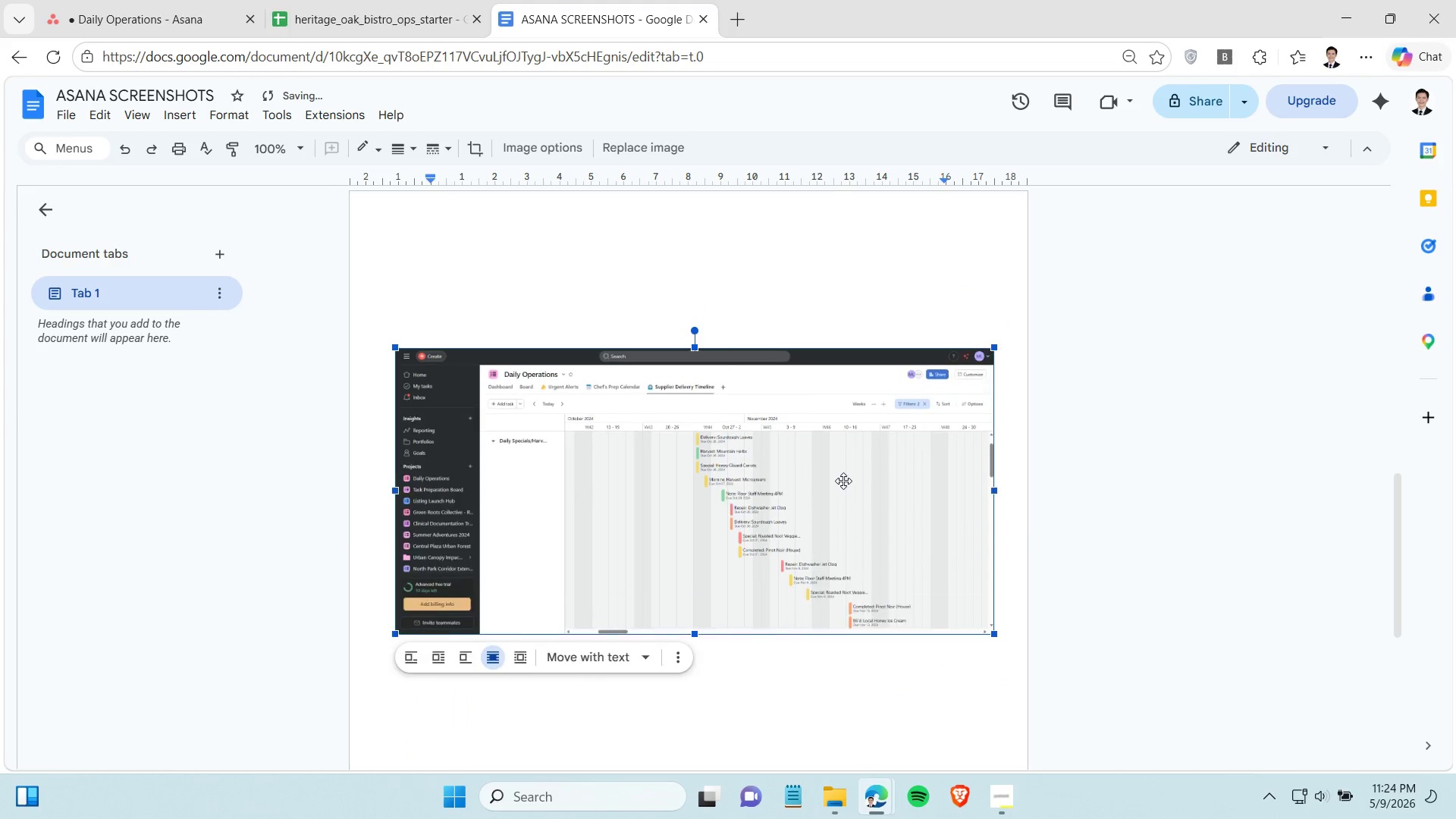 
key(ArrowDown)
 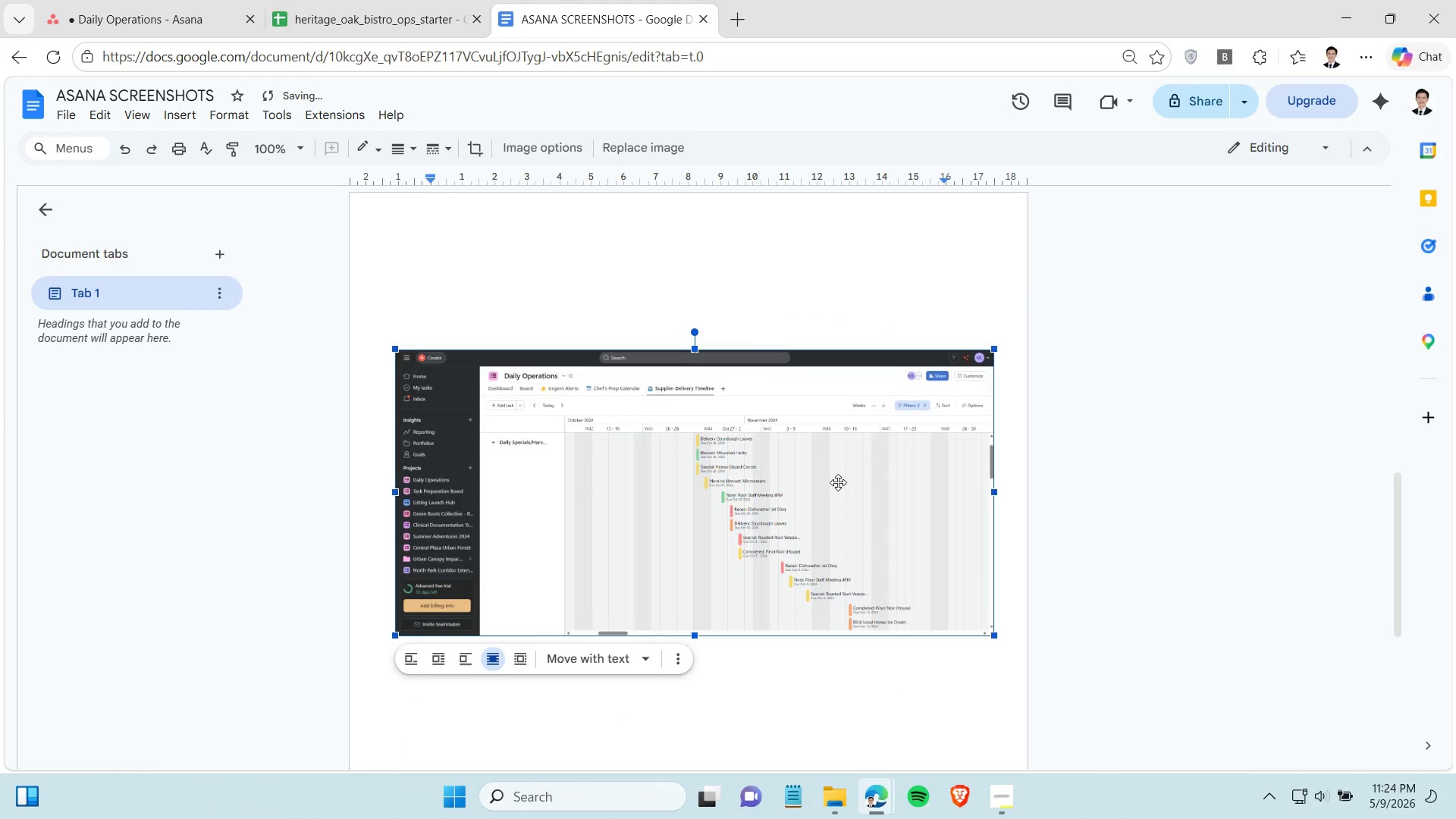 
left_click([827, 441])
 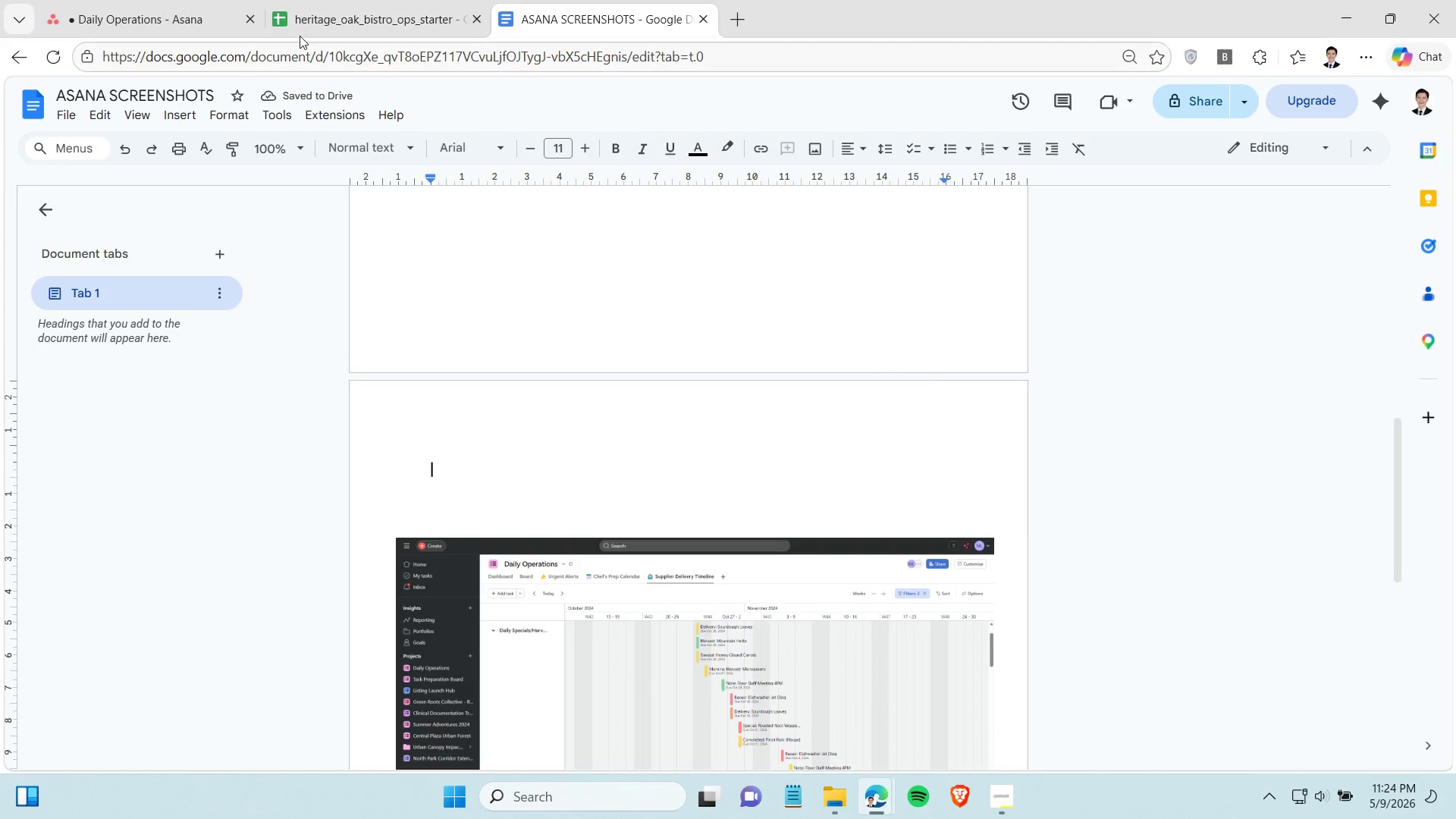 
scroll: coordinate [838, 482], scroll_direction: up, amount: 2.0
 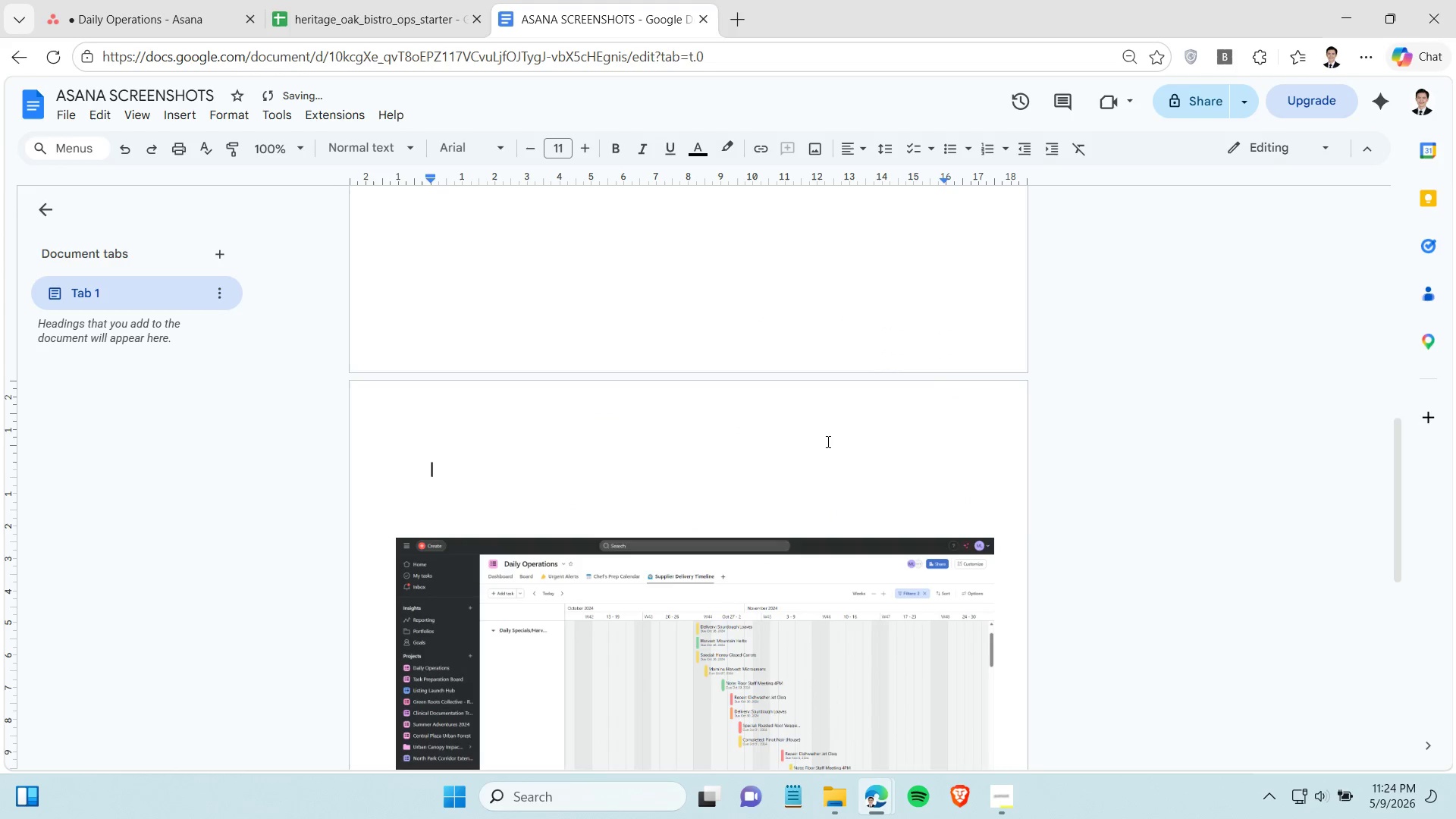 
left_click([180, 14])
 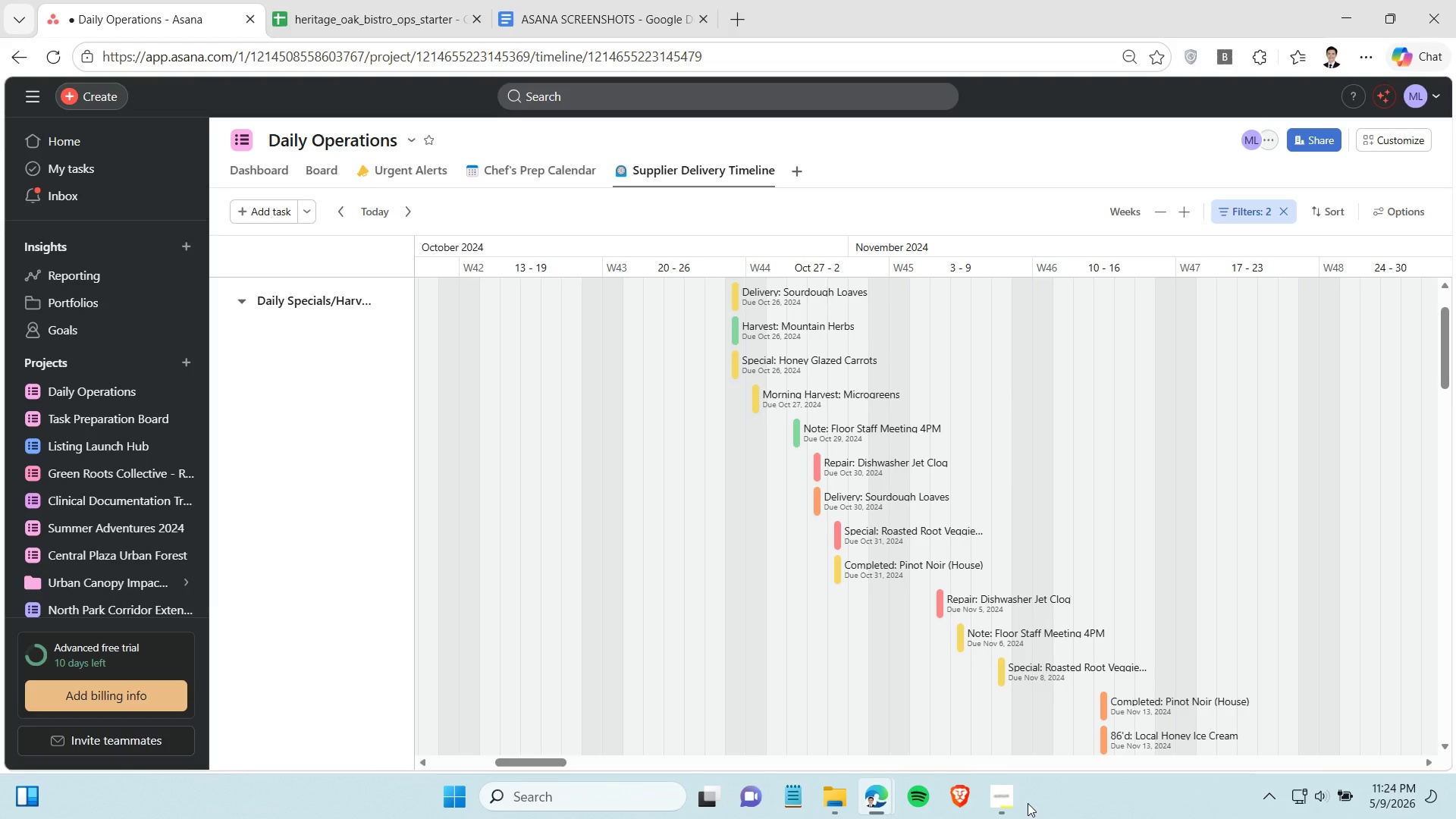 
left_click([1009, 799])